 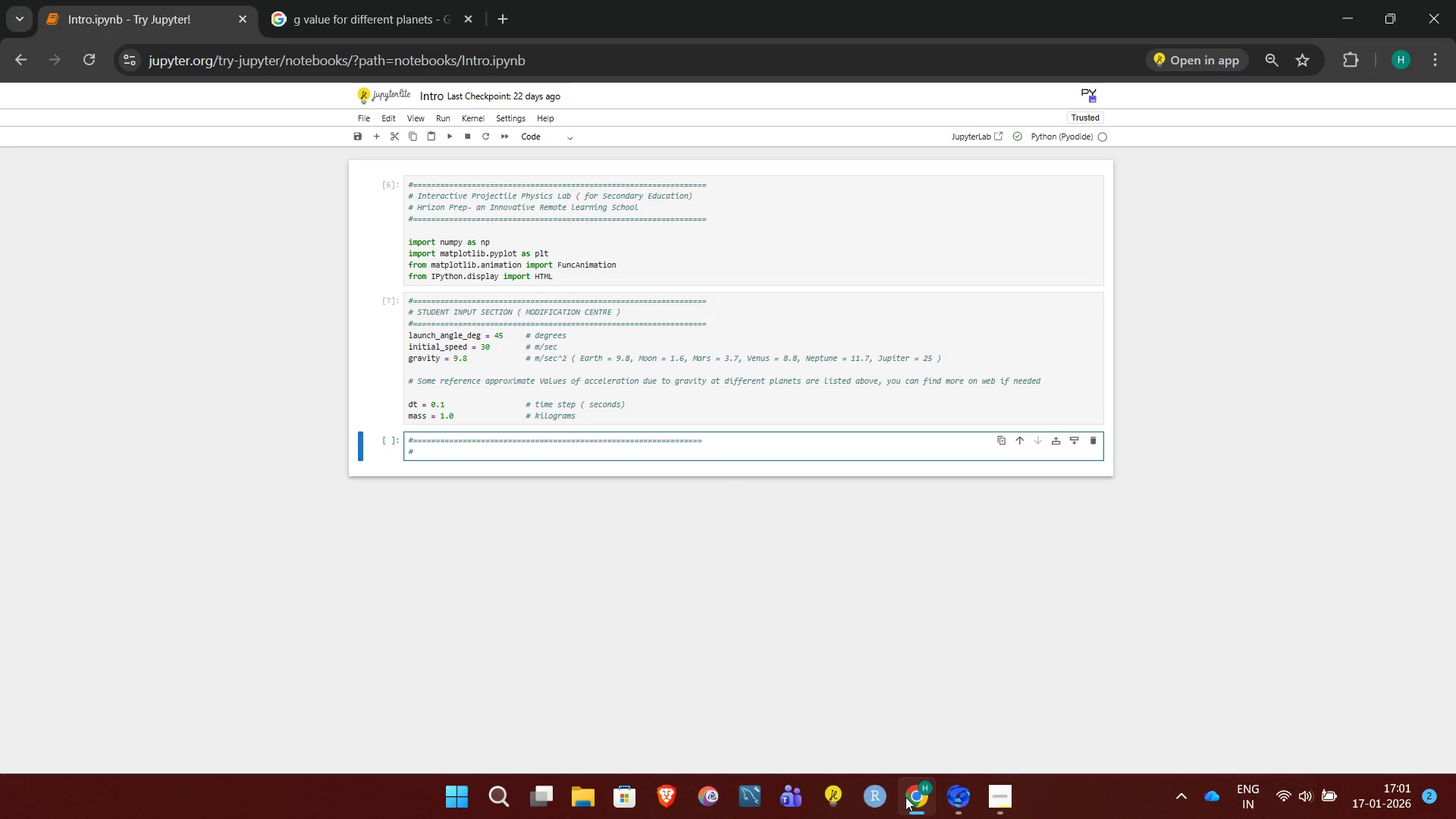 
key(Backspace)
type(# SIMPLE ITERATIVE SIMULTIO)
key(Backspace)
key(Backspace)
key(Backspace)
type(ATION (Delta tmetohd))
key(Backspace)
key(Backspace)
key(Backspace)
key(Backspace)
key(Backspace)
key(Backspace)
key(Backspace)
type( method))
 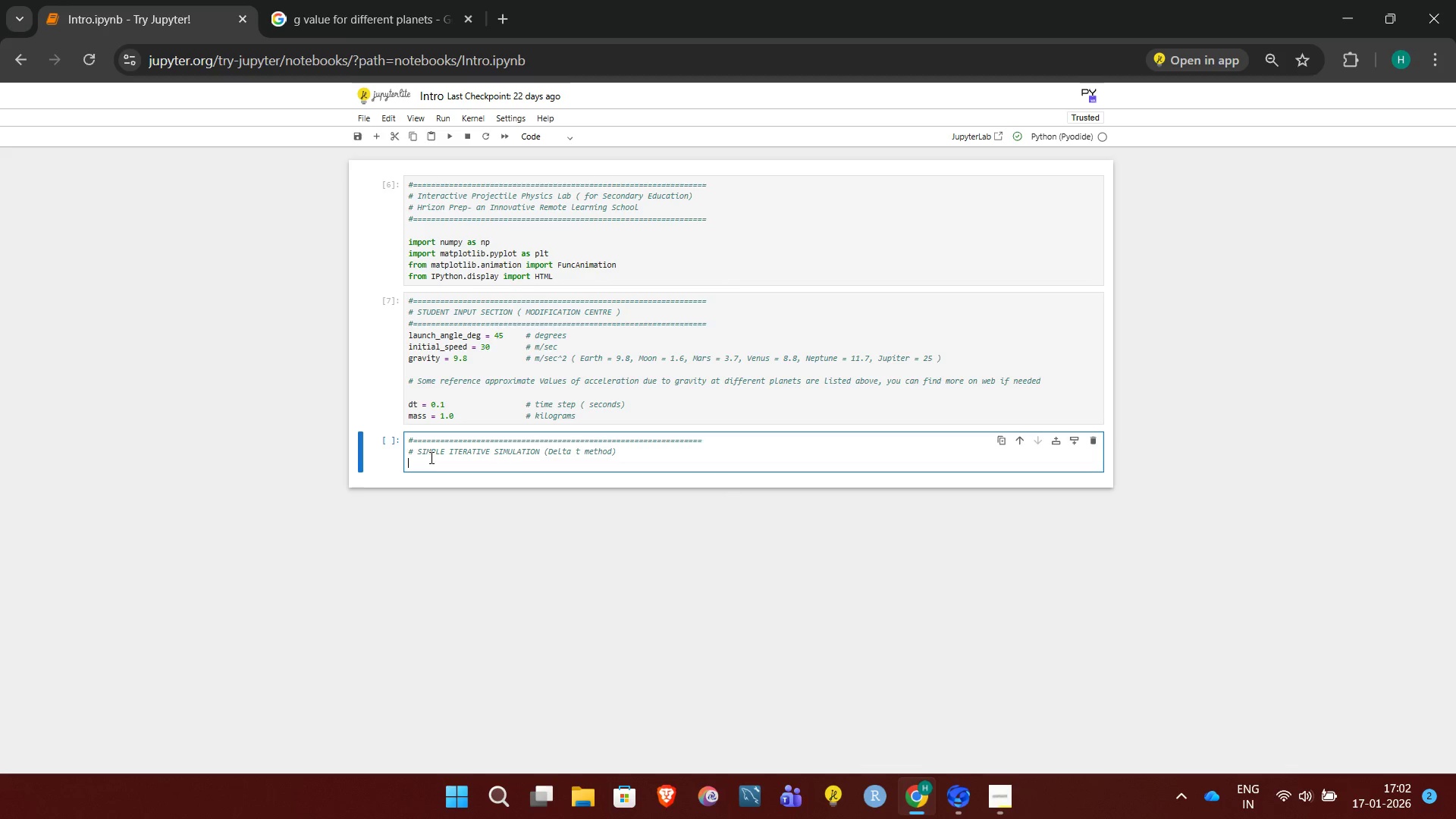 
 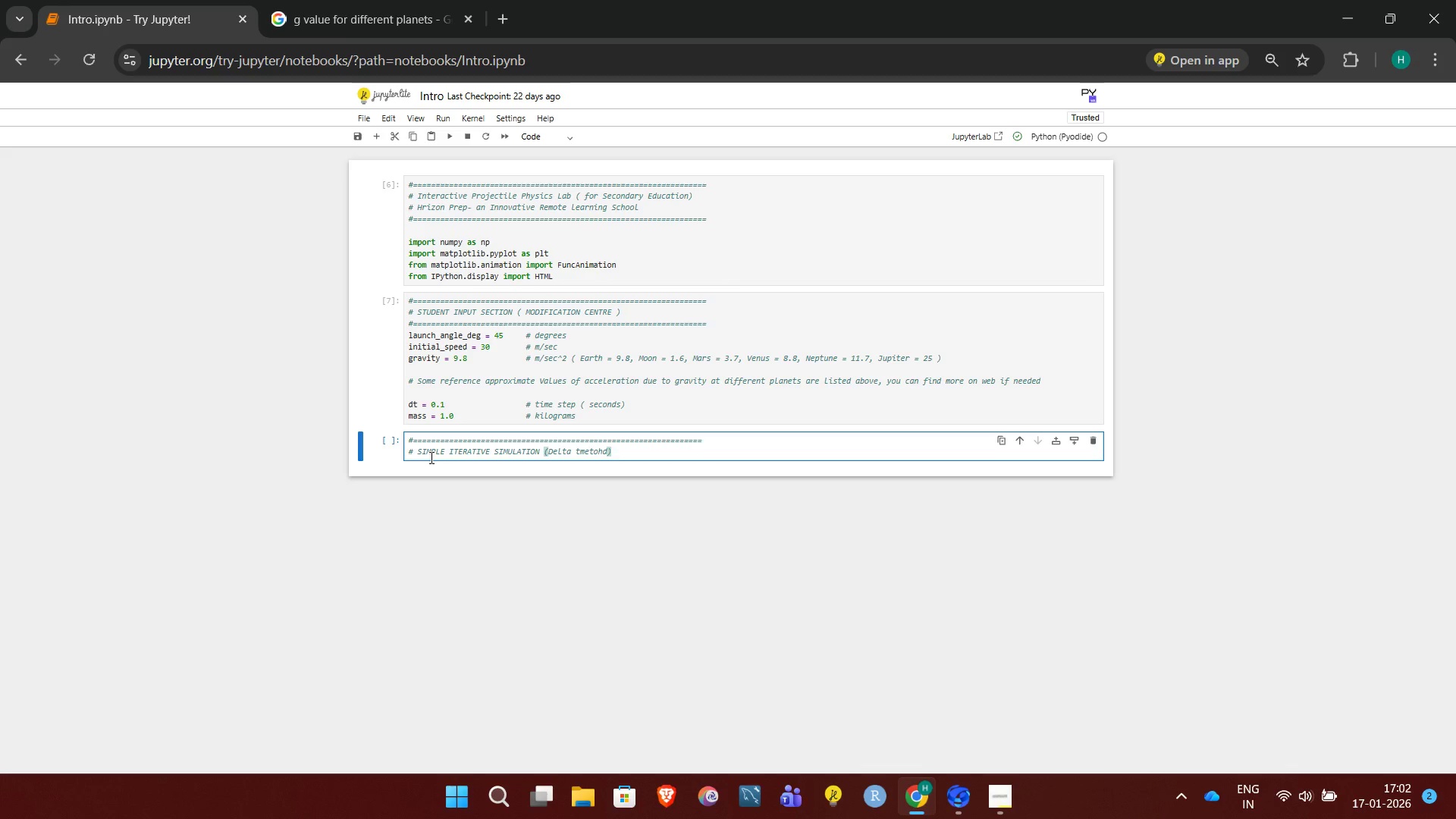 
key(Enter)
 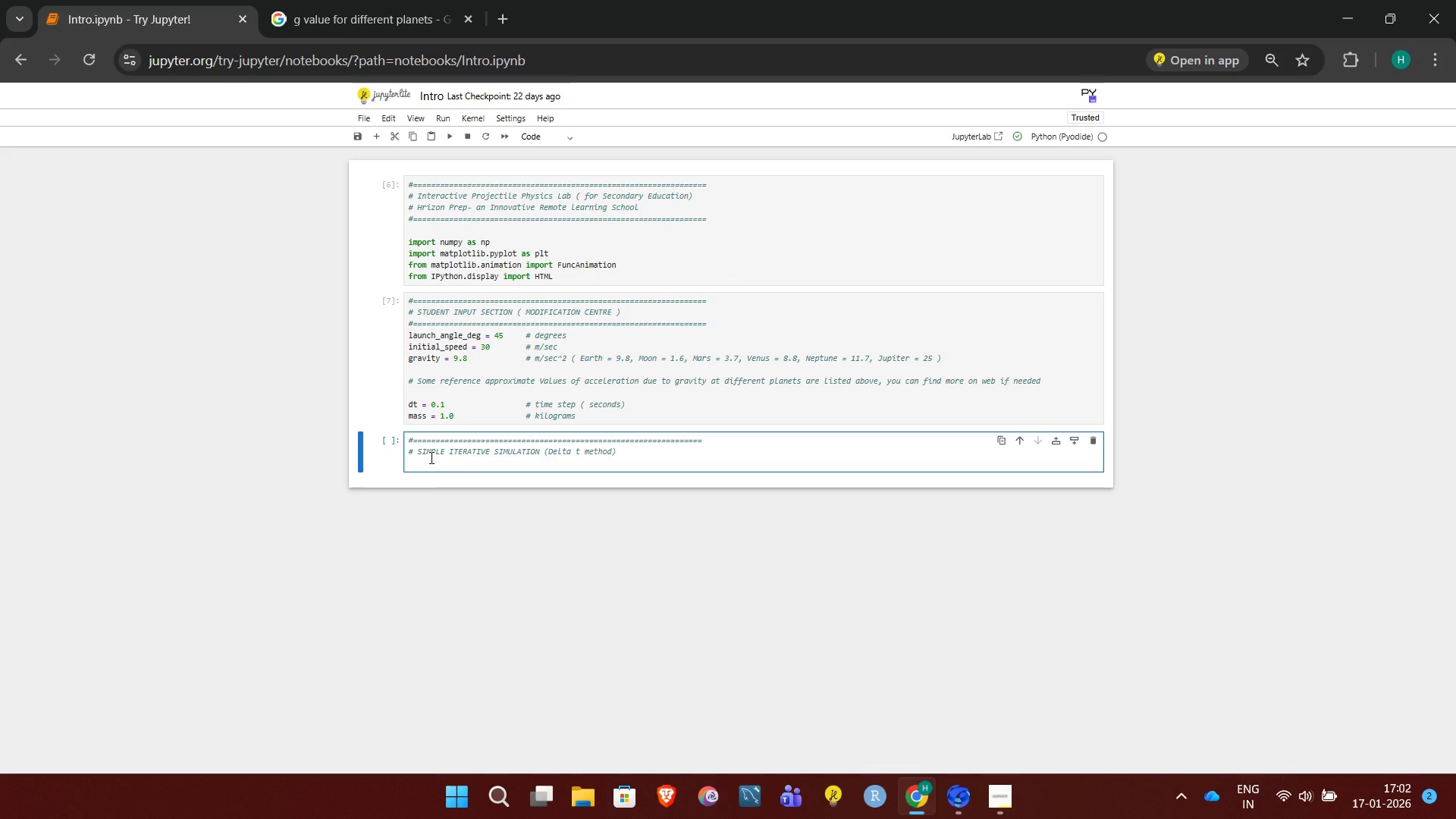 
key(Shift+3)
 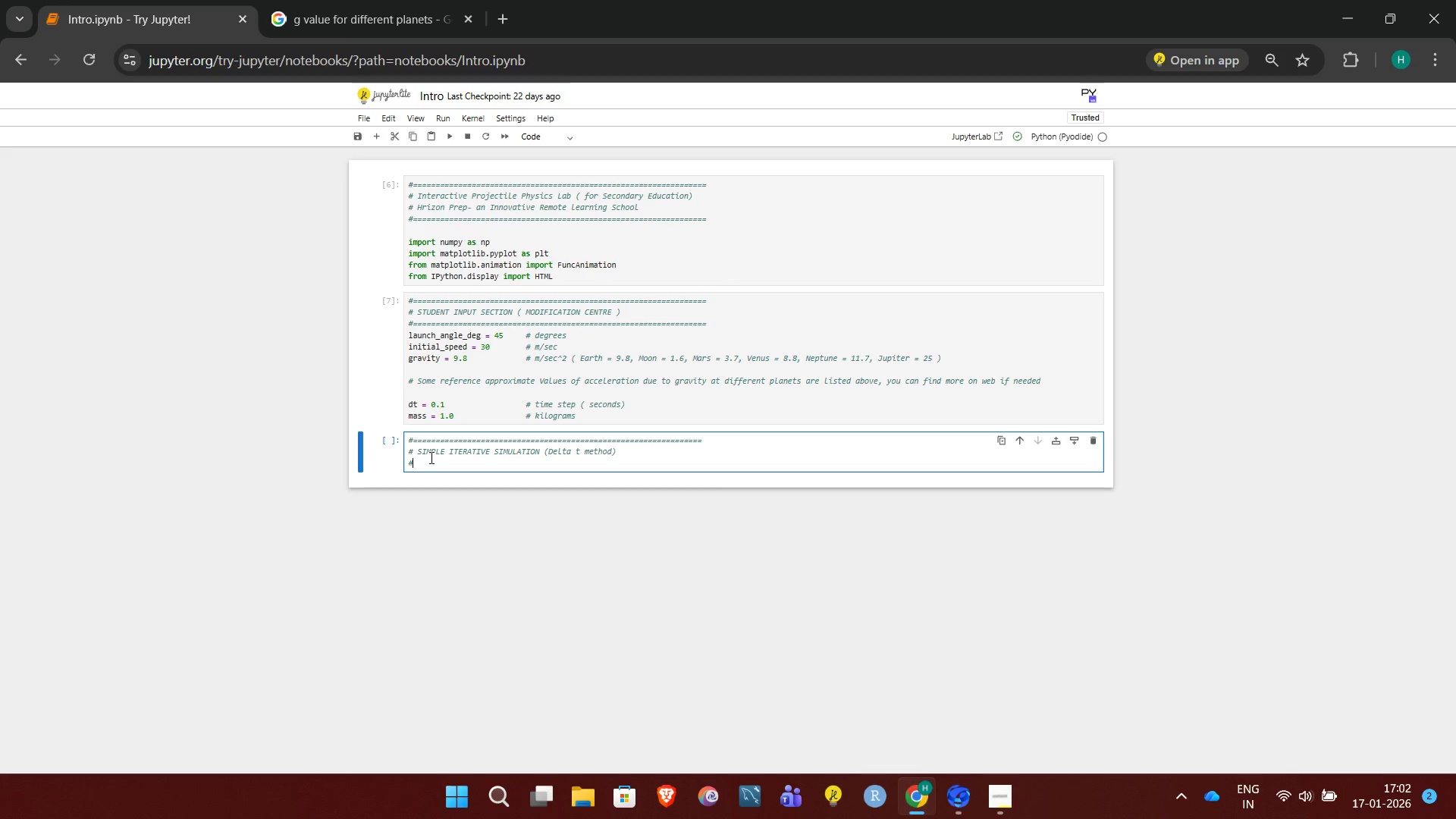 
hold_key(key=Equal, duration=1.5)
 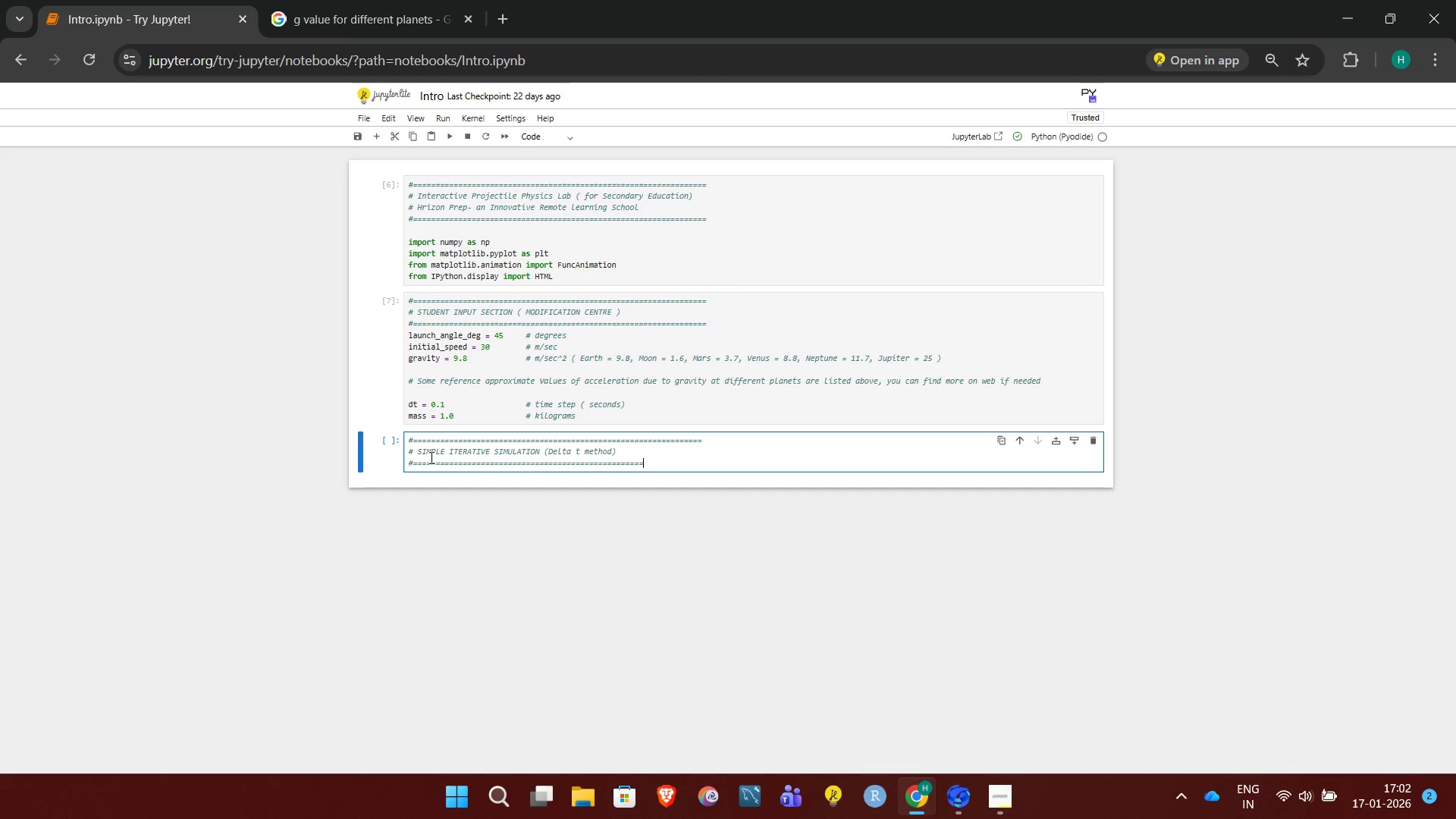 
hold_key(key=Equal, duration=0.8)
 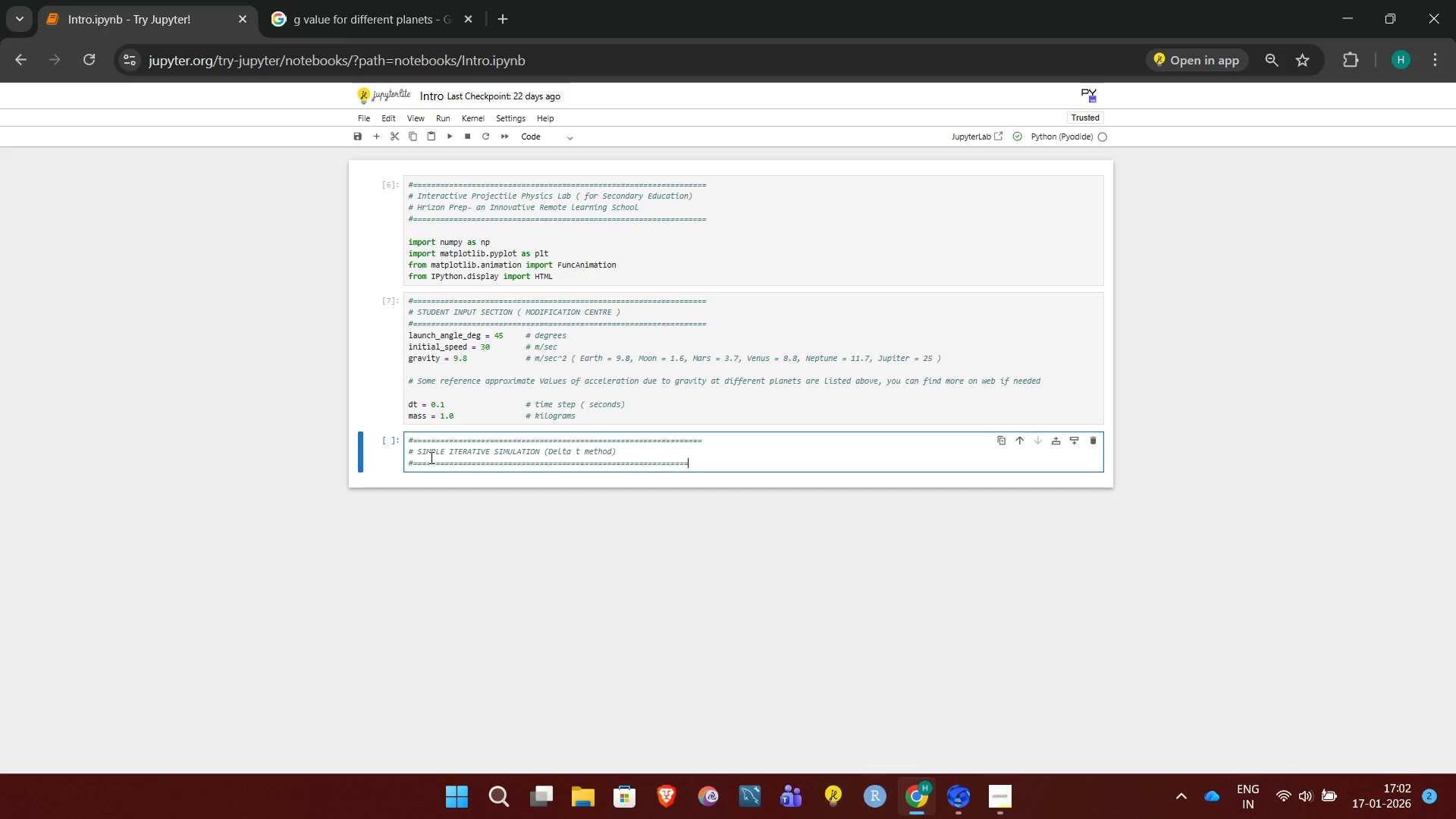 
key(Equal)
 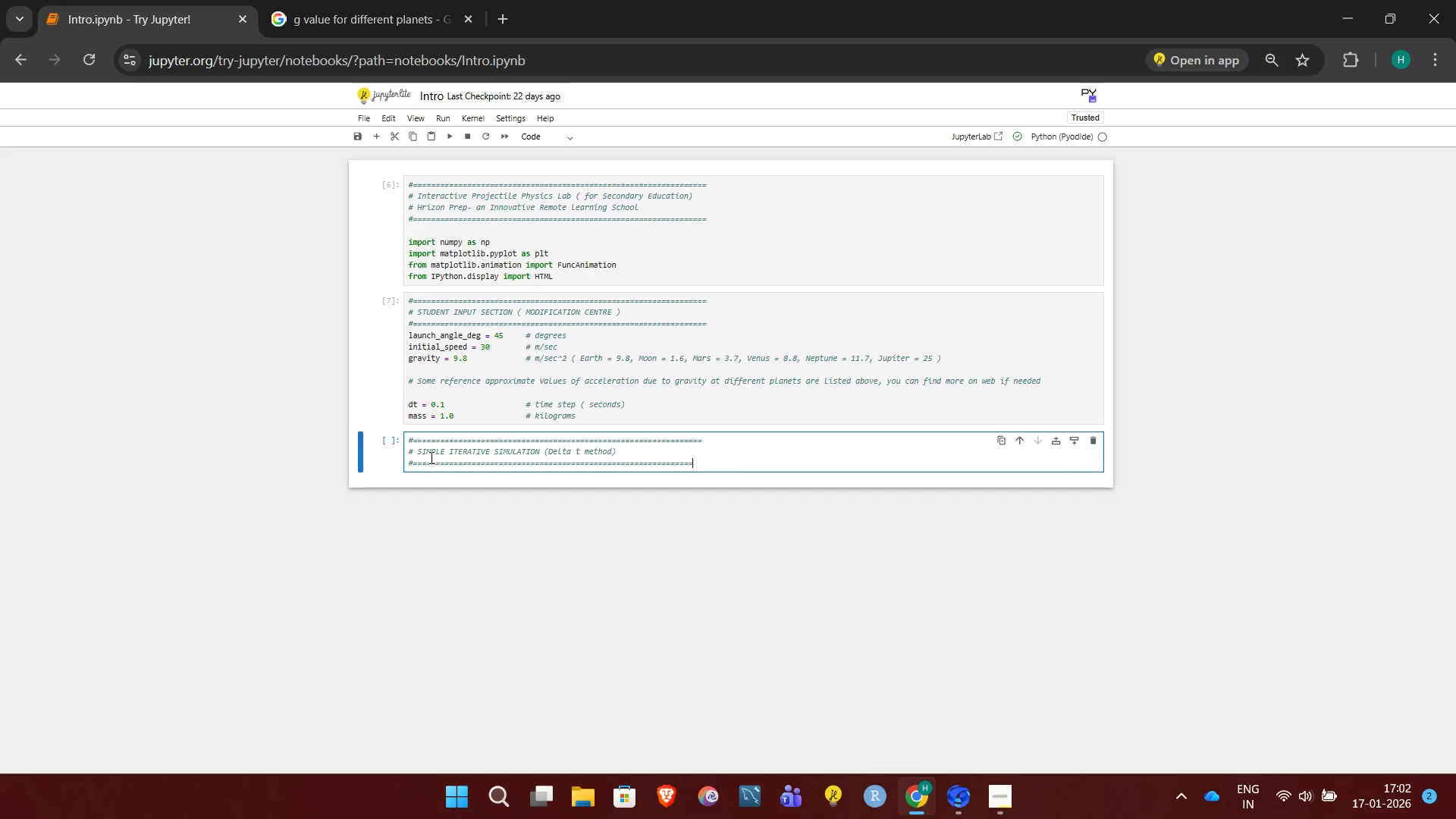 
key(Equal)
 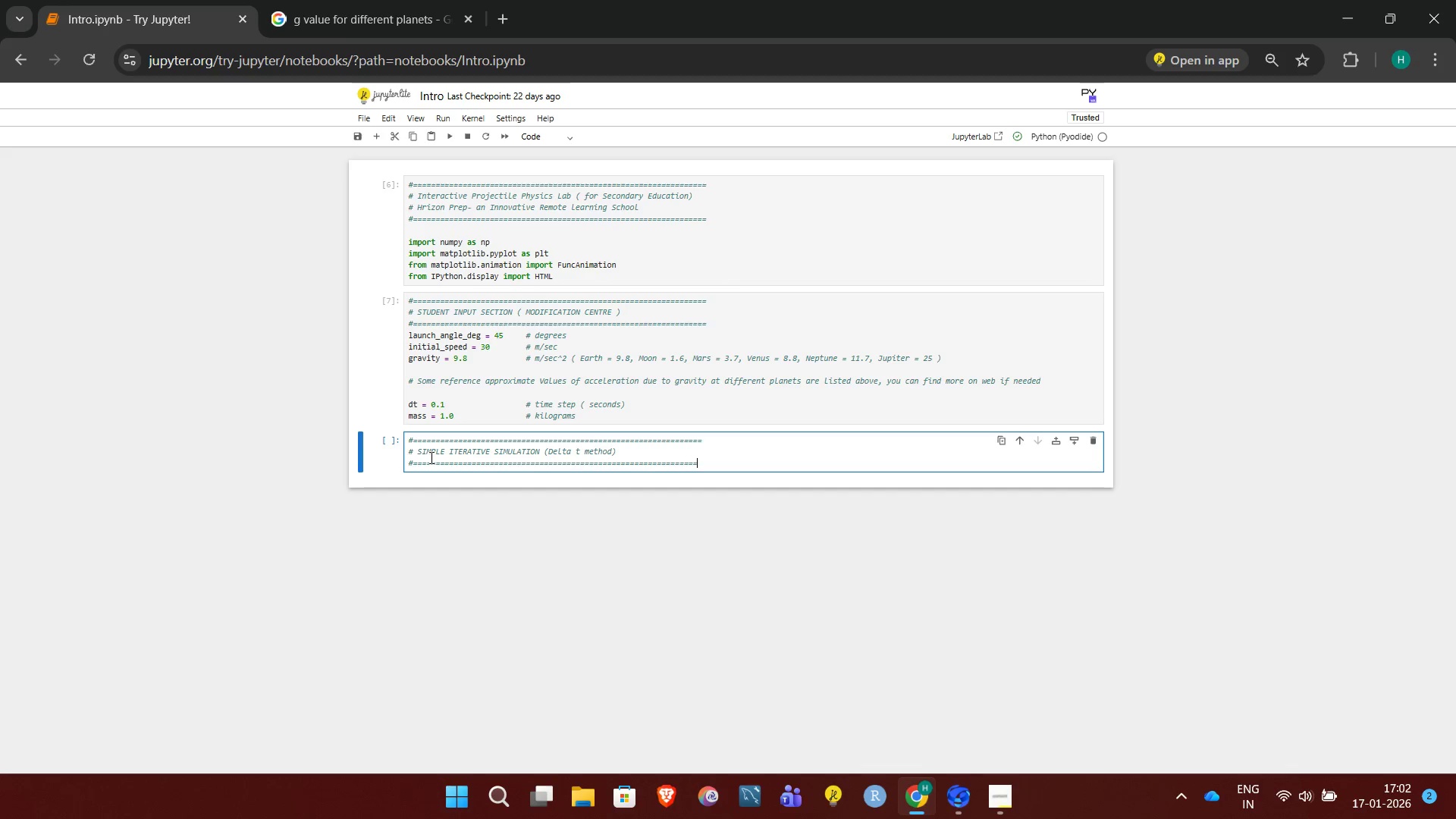 
key(Equal)
 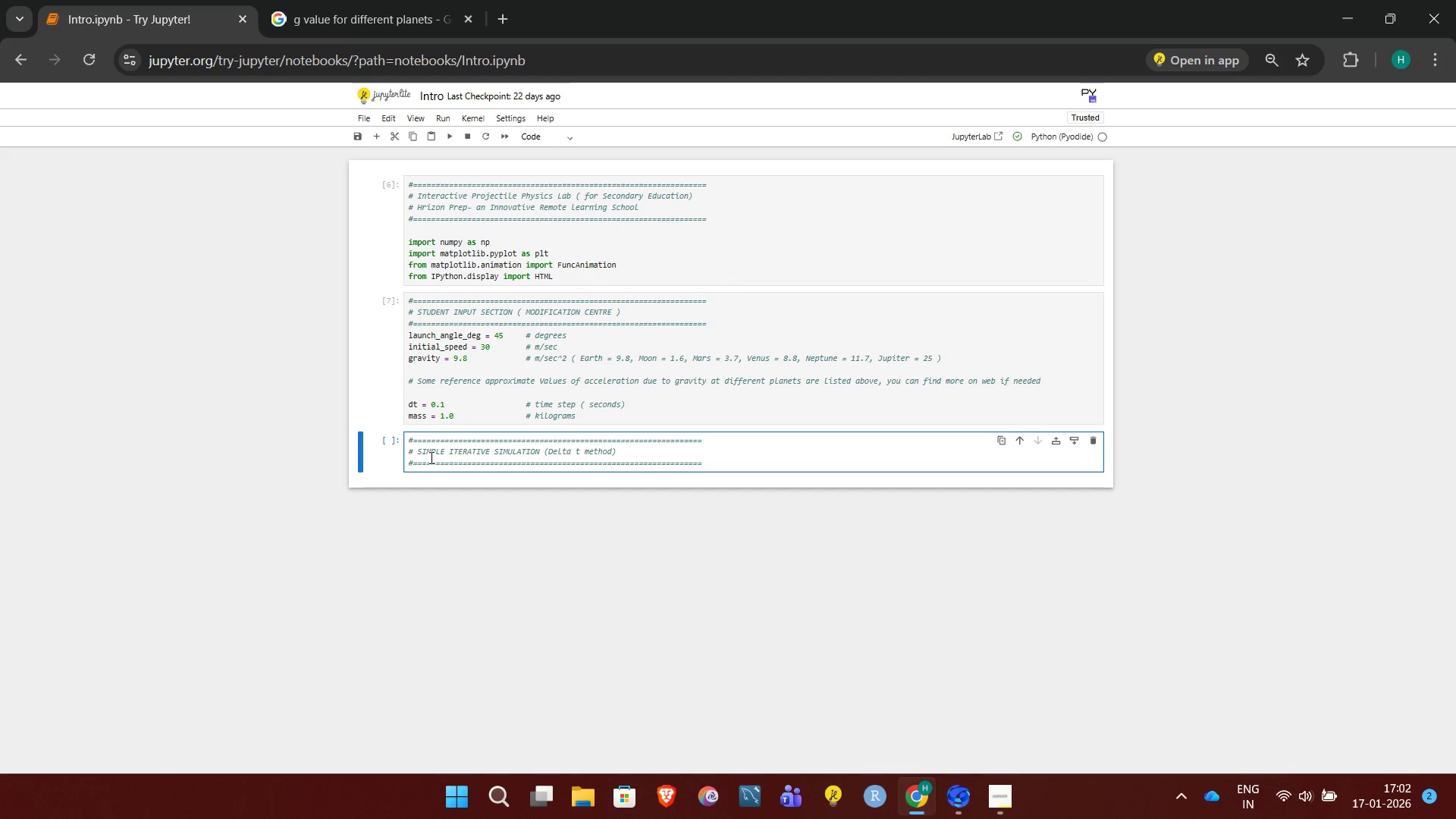 
key(Enter)
 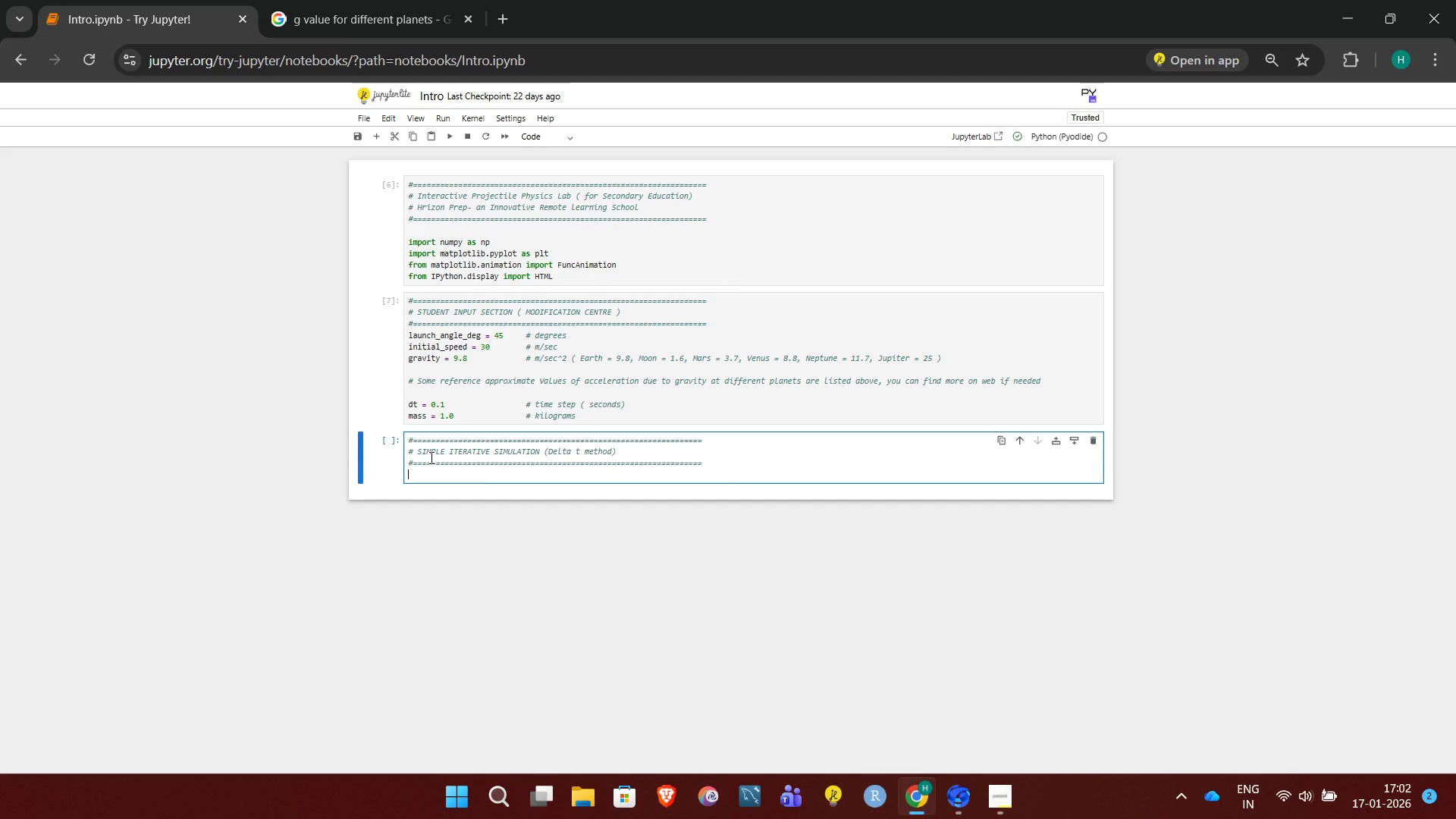 
wait(5.11)
 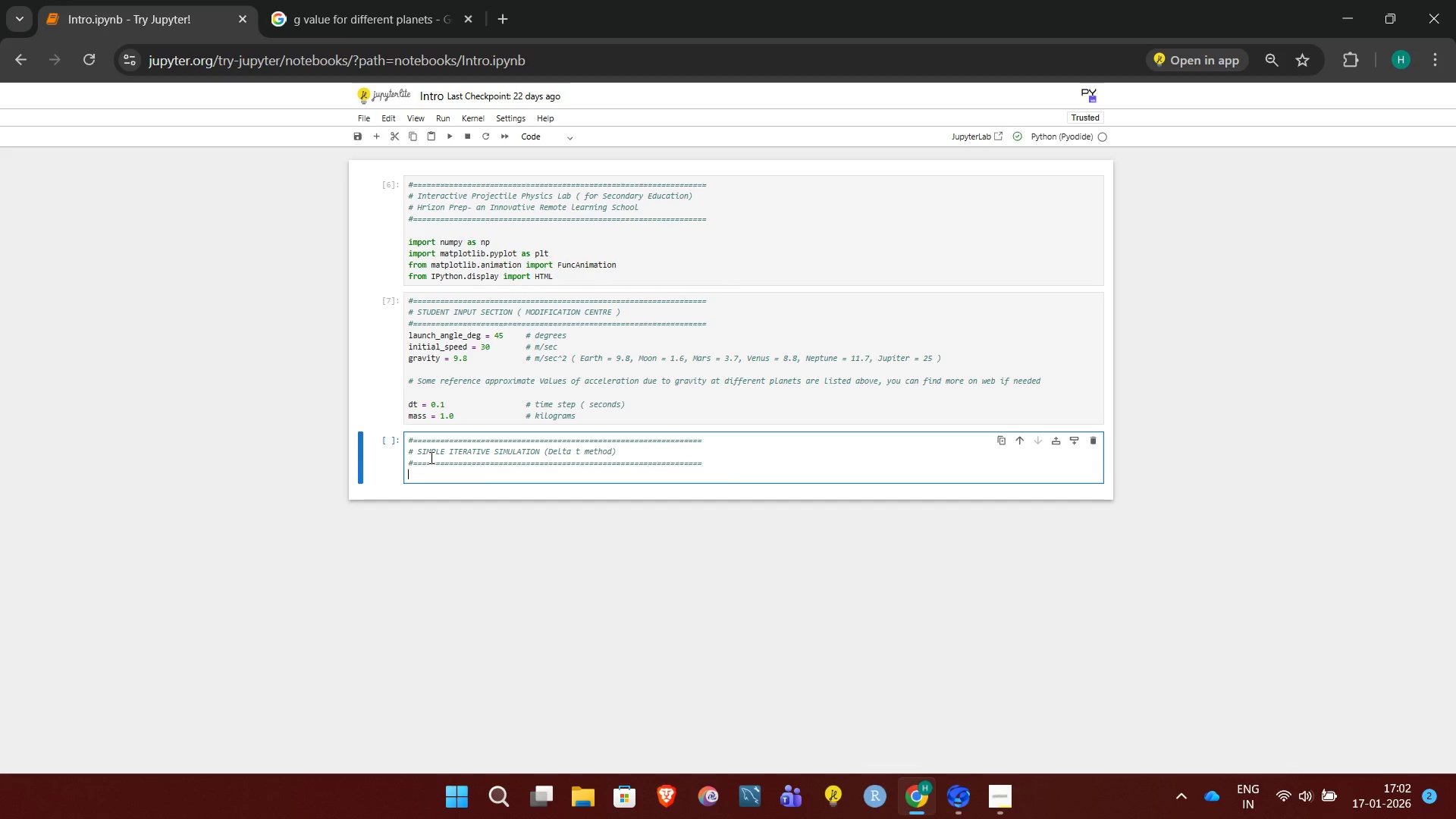 
key(Enter)
 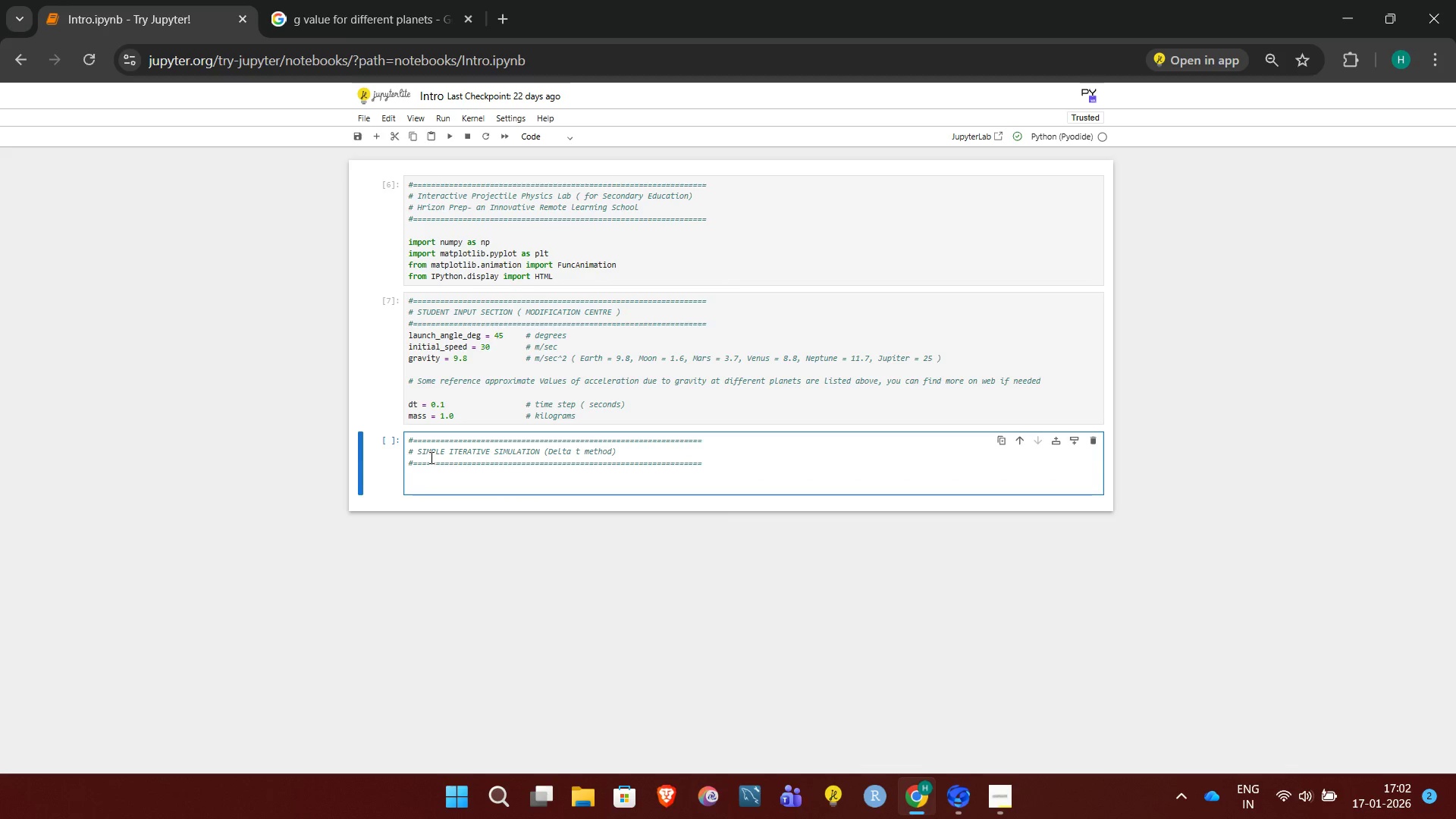 
type(def simulate(air_resistance = True):)
 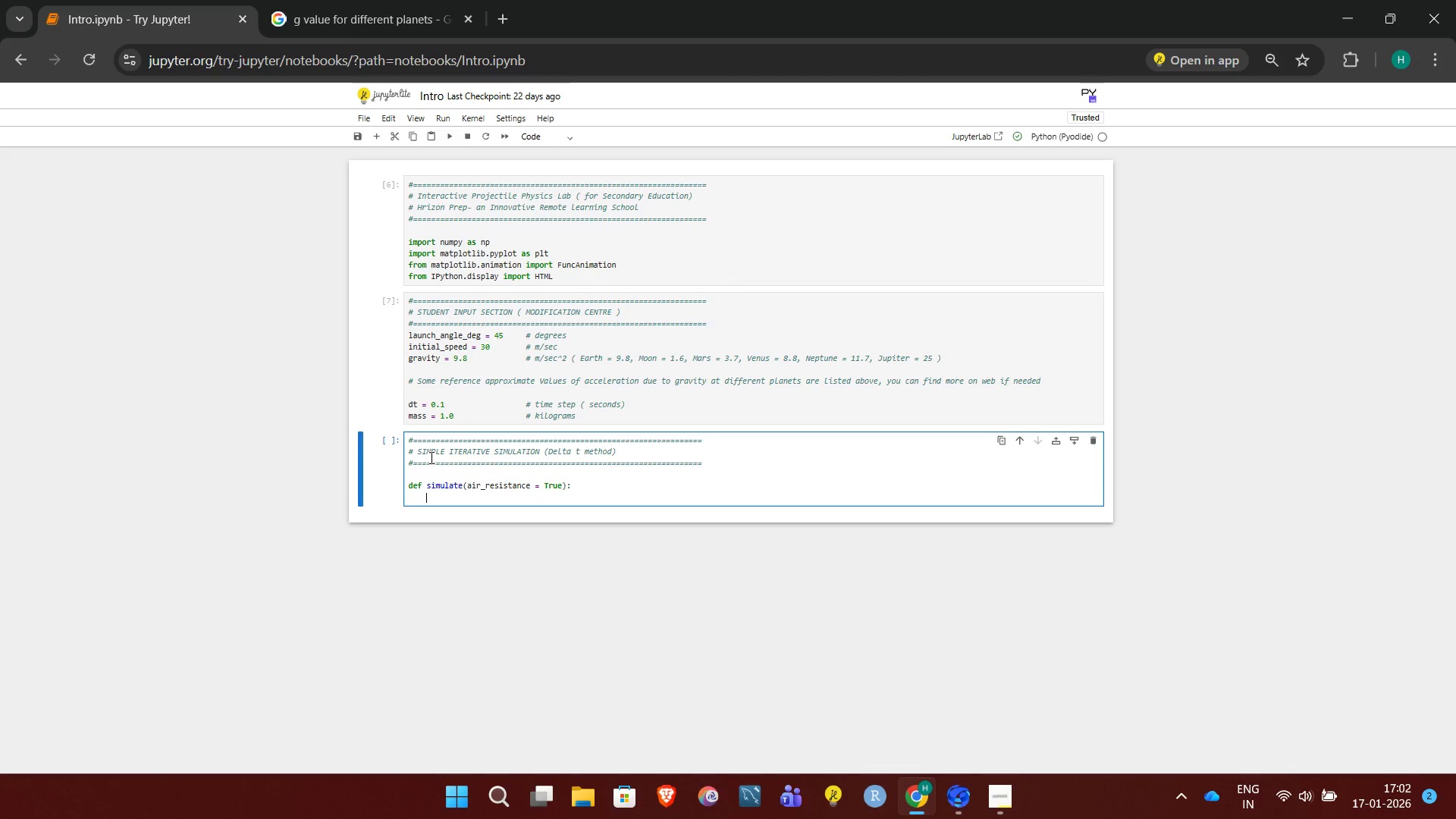 
 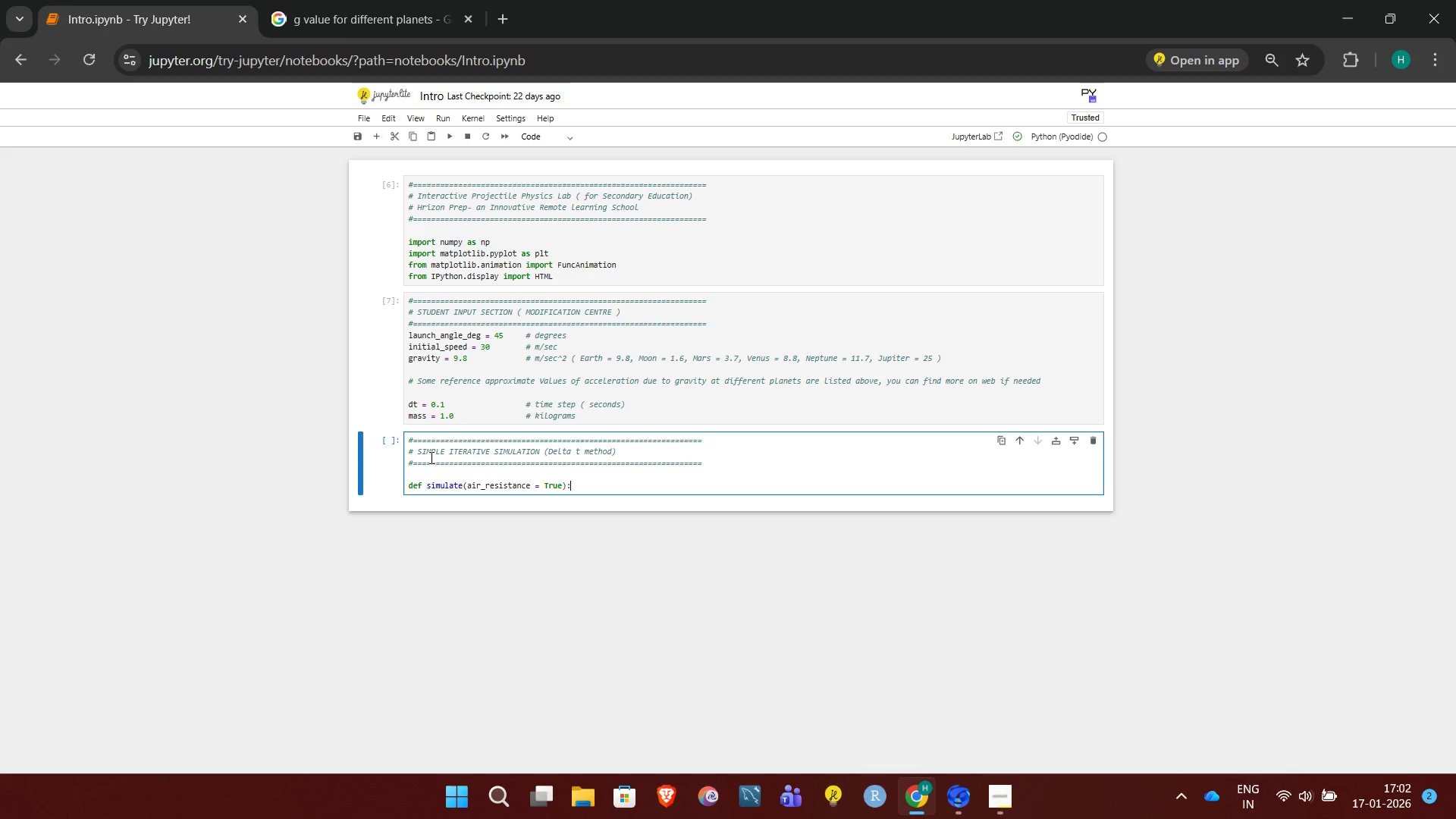 
key(Enter)
 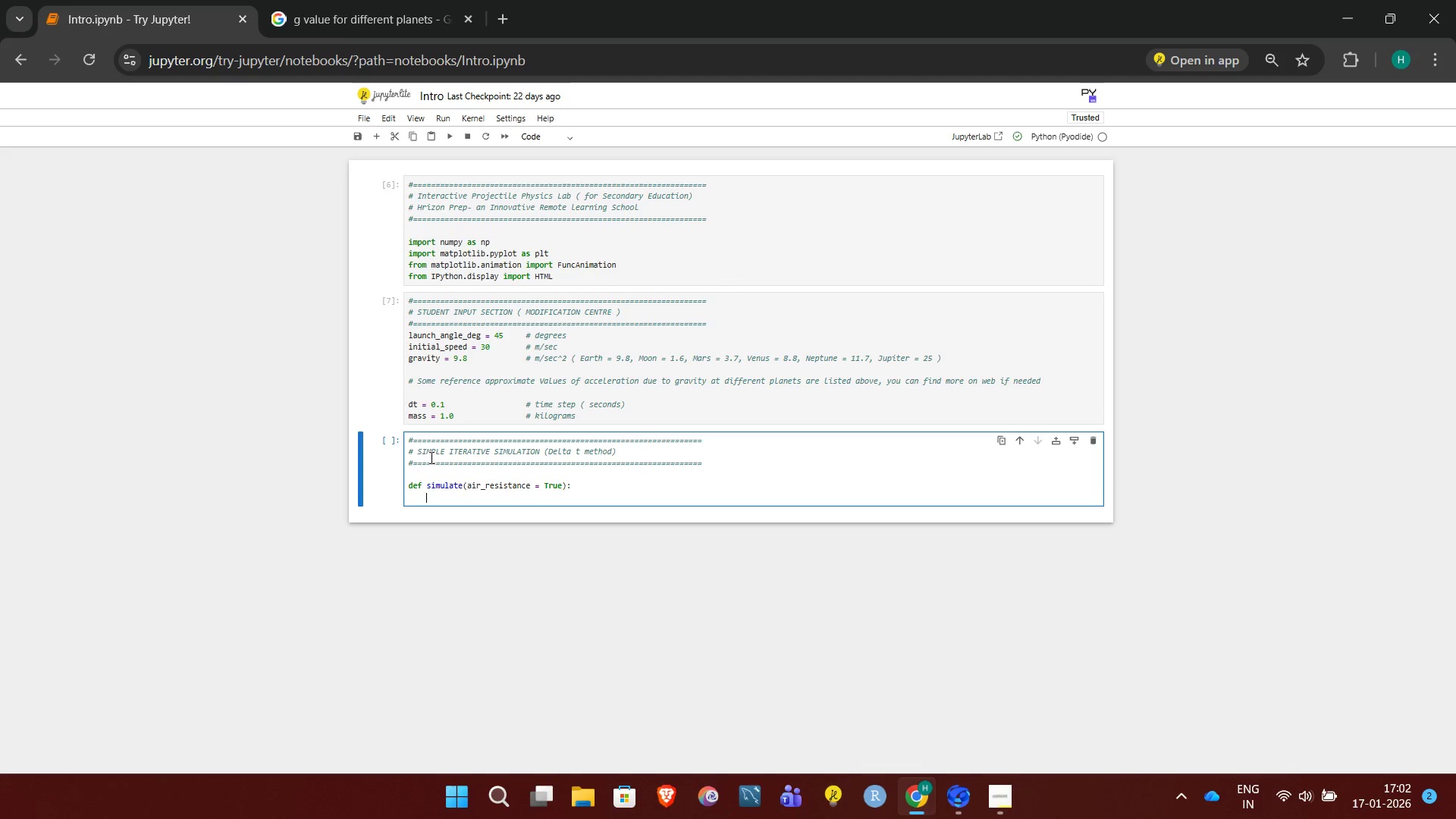 
type(angle = np.radians(ls)
key(Backspace)
type(ainch_angle_deg))
 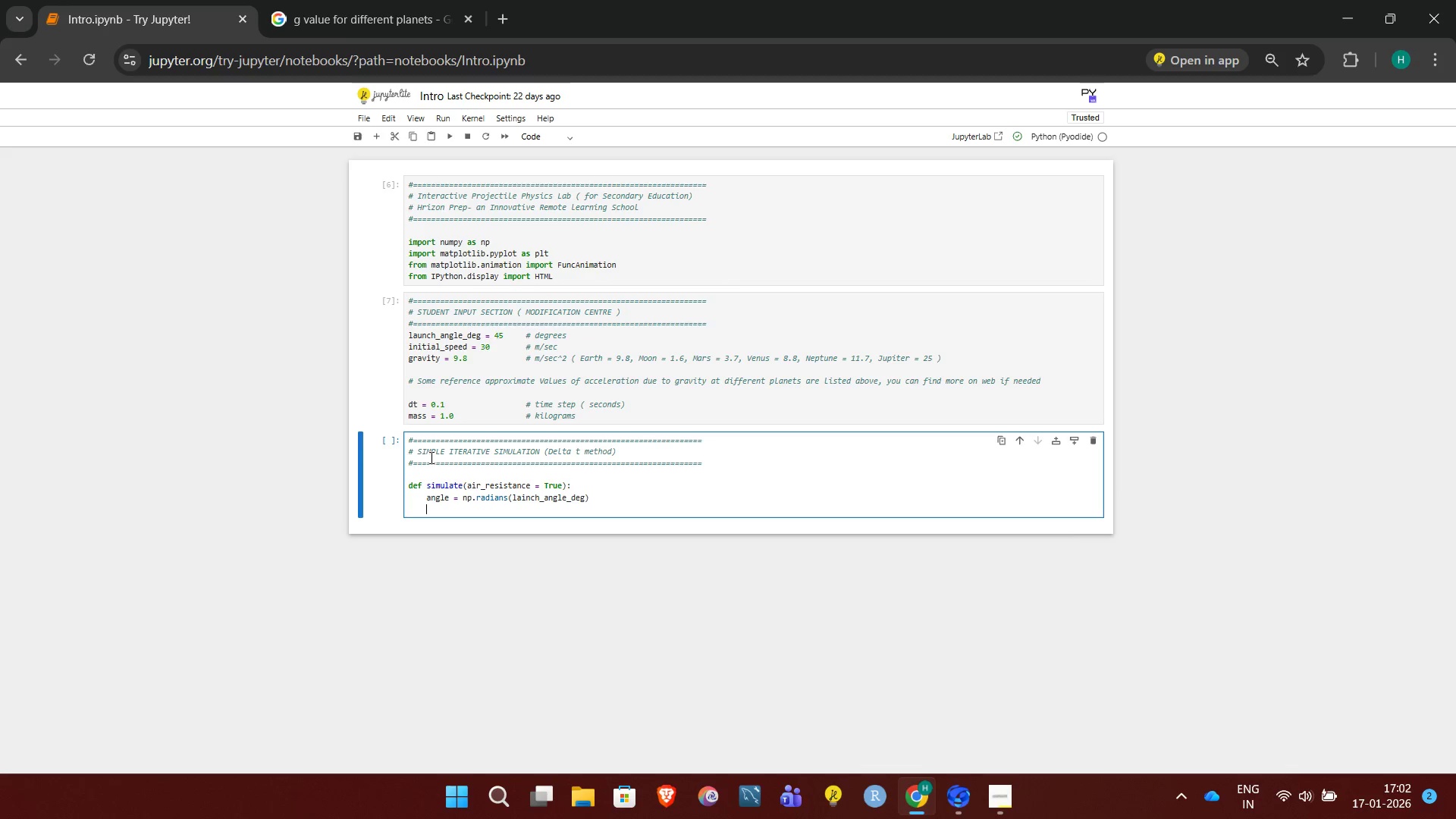 
 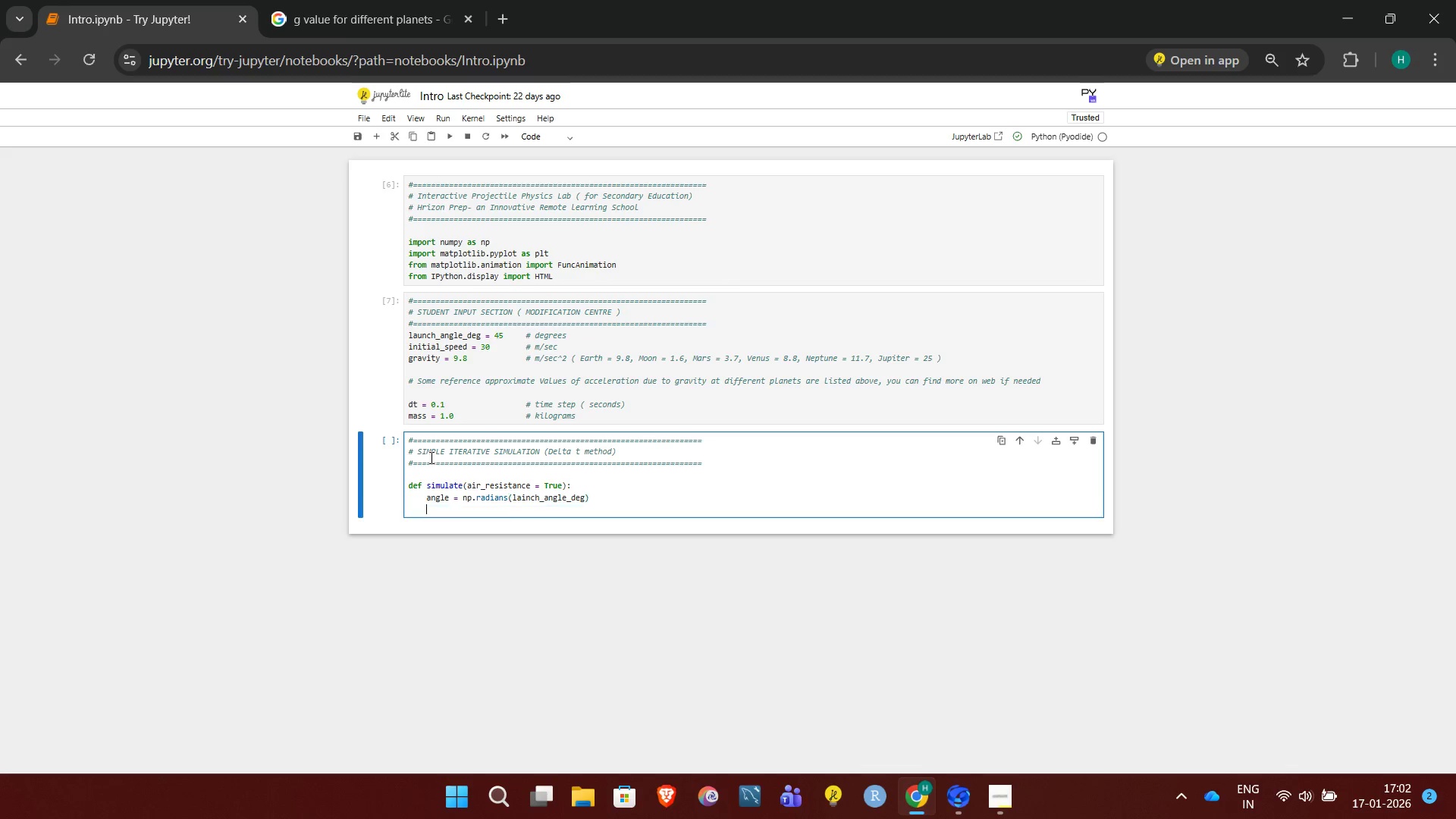 
key(Enter)
 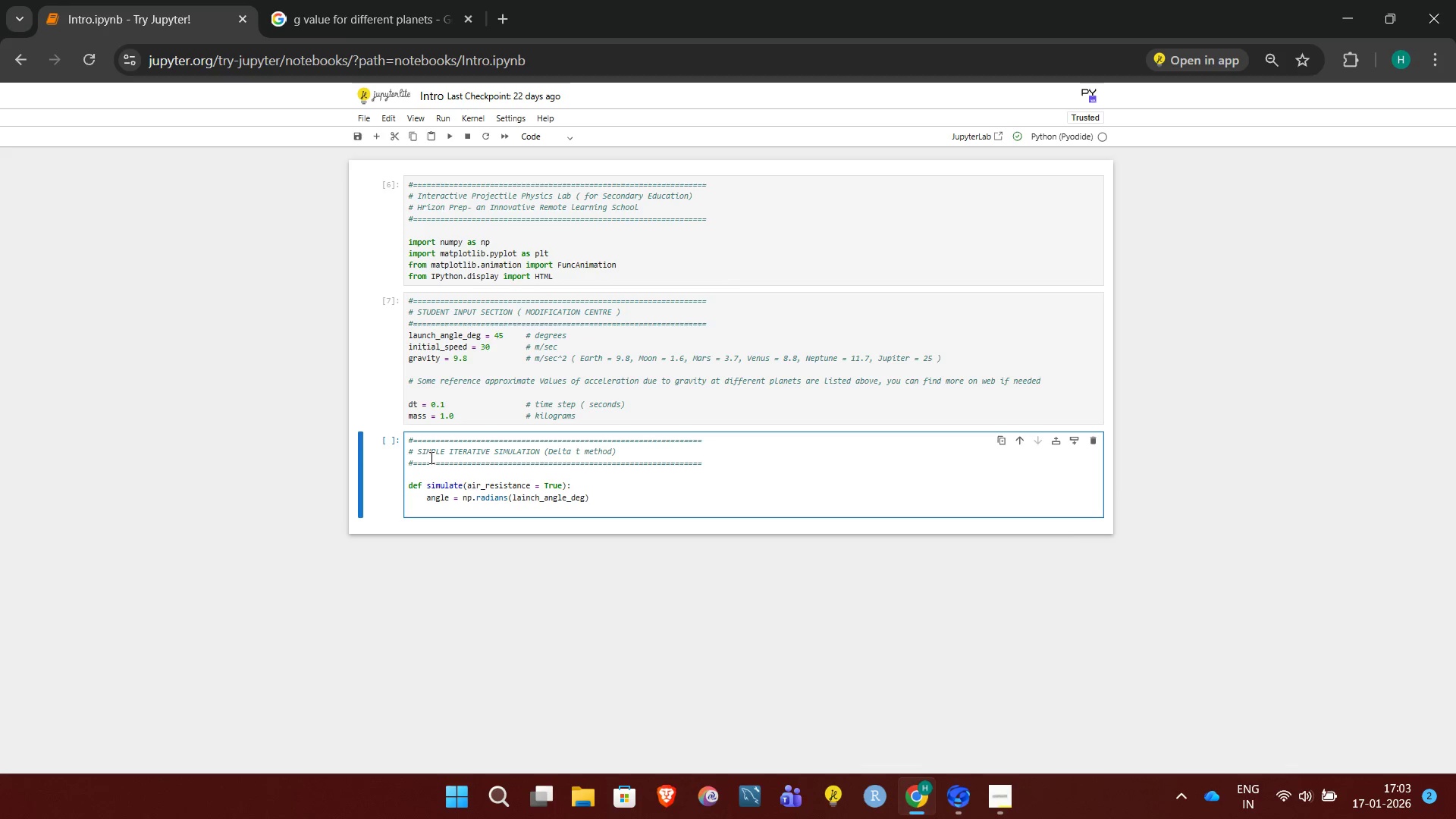 
type(vx = initial_speed * np*cos(angle))
 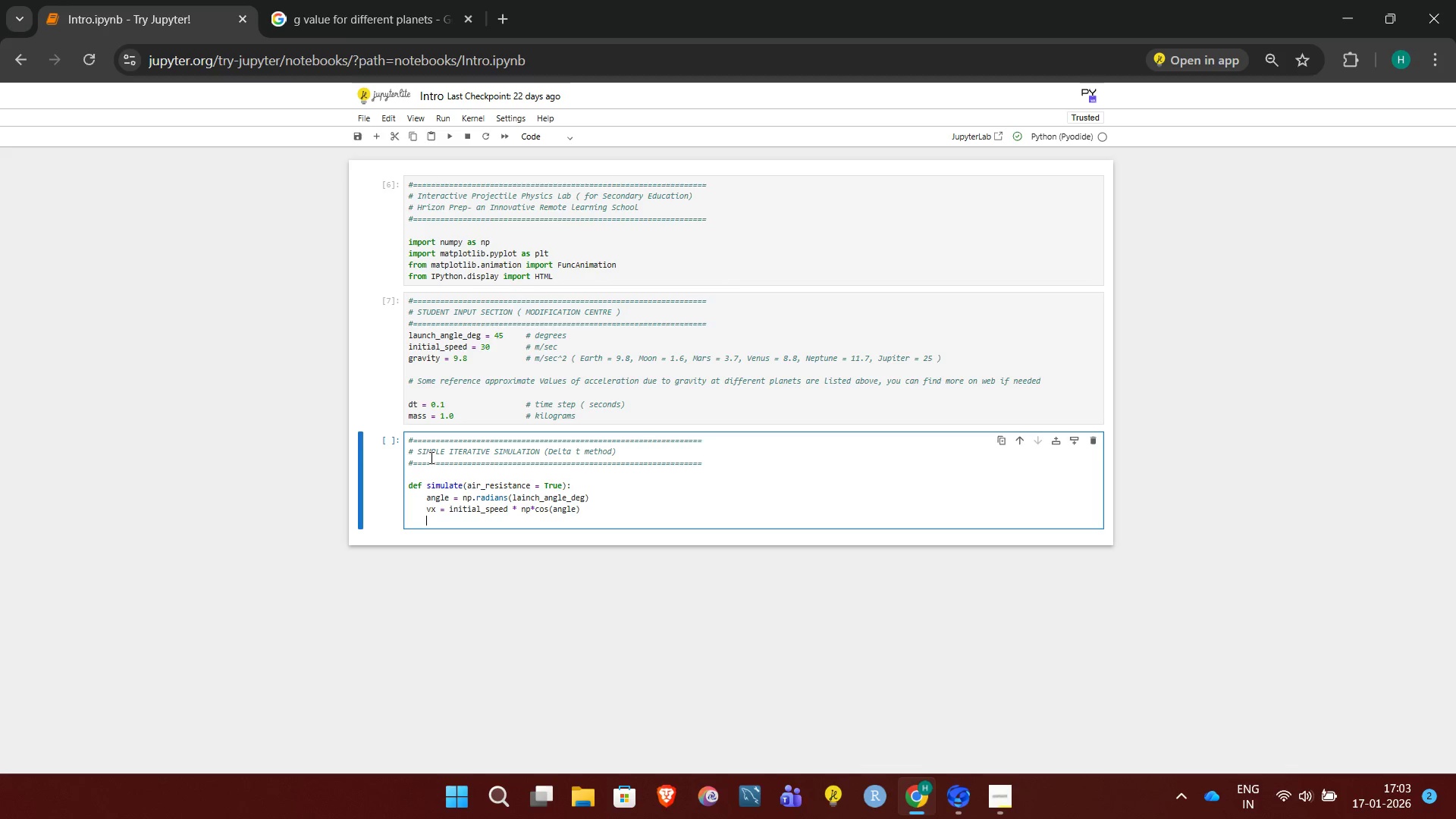 
 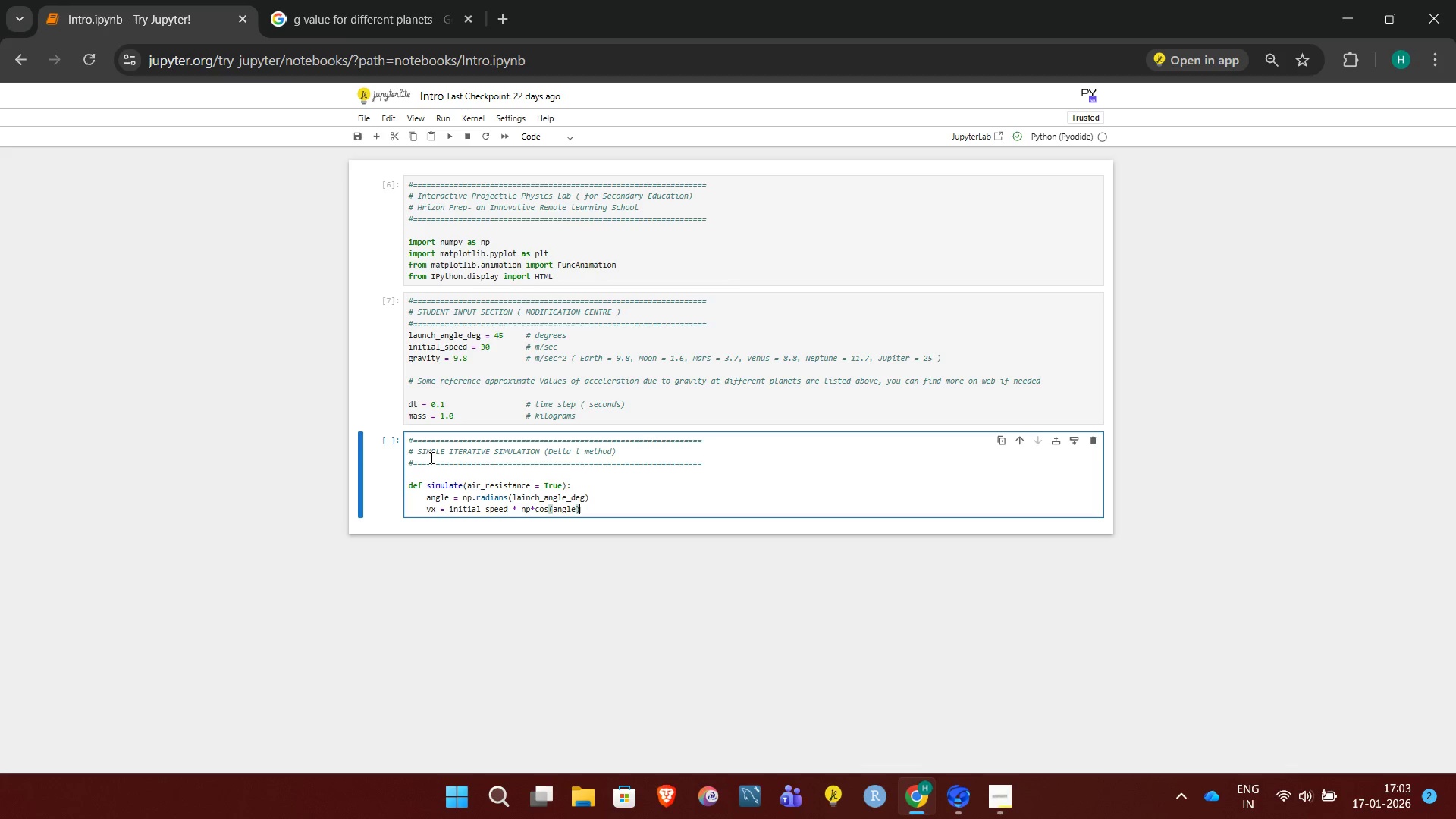 
key(Enter)
 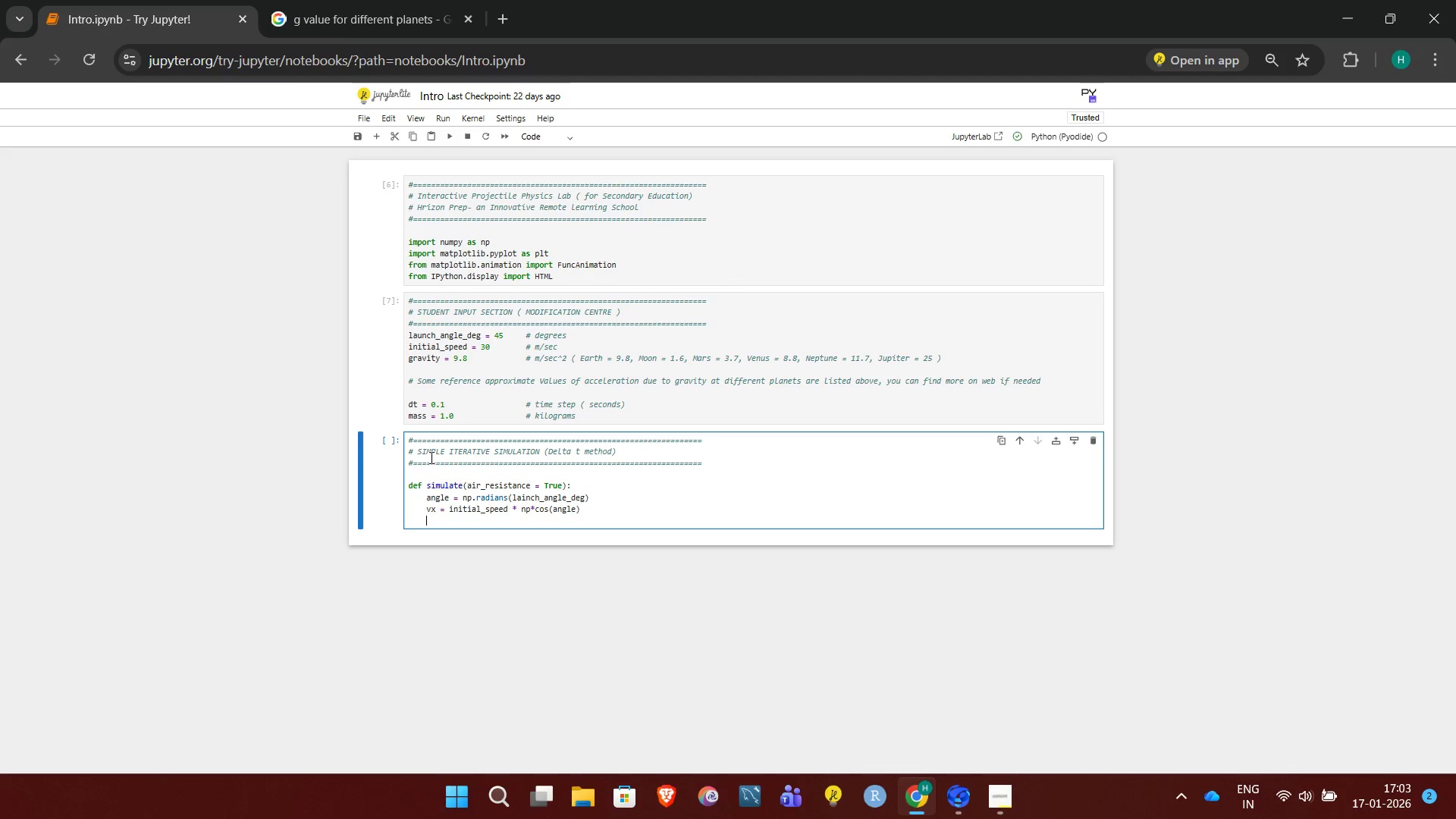 
type(vy = initial_speed*np.sin(angle))
 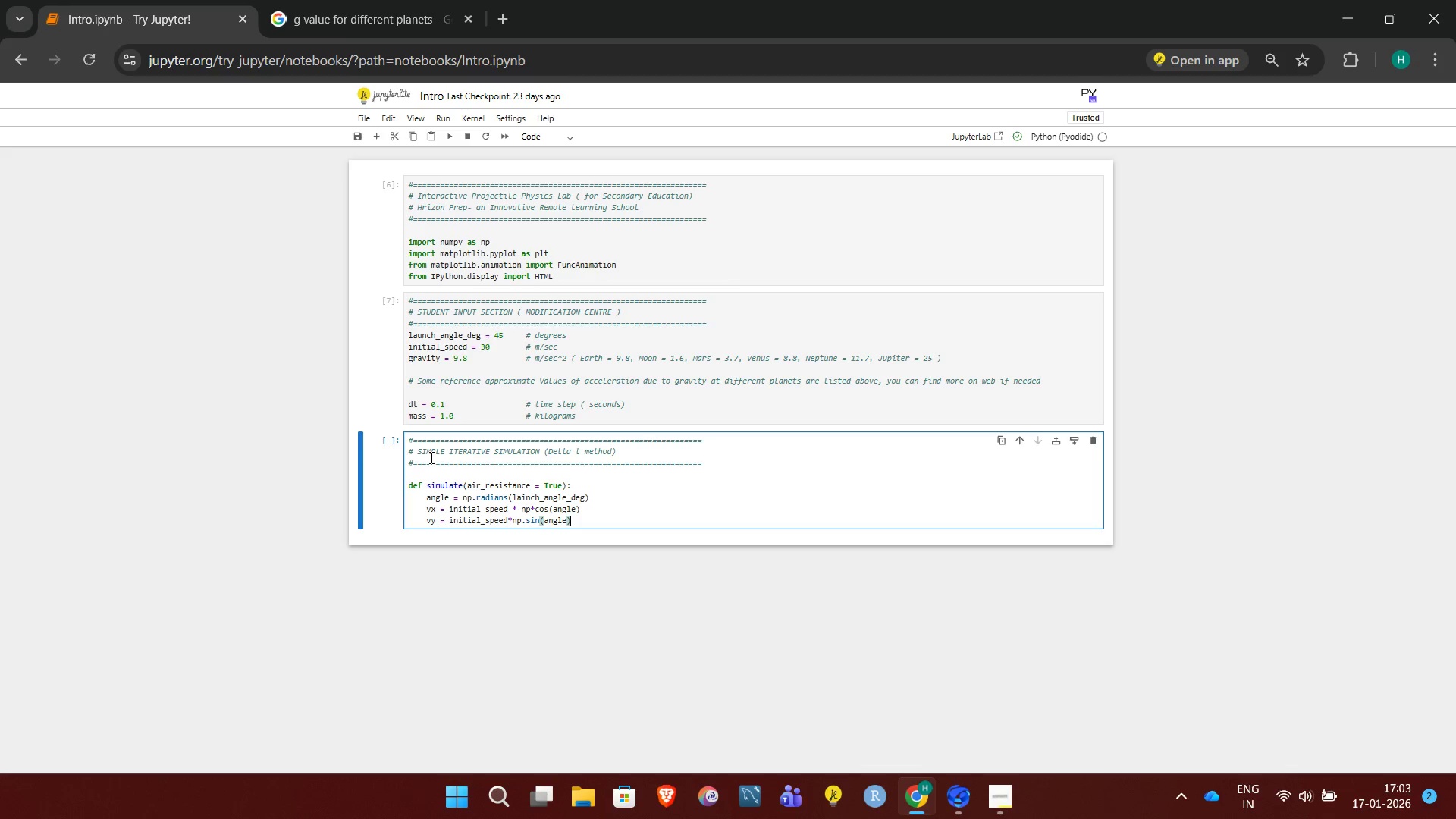 
key(Control+Enter)
 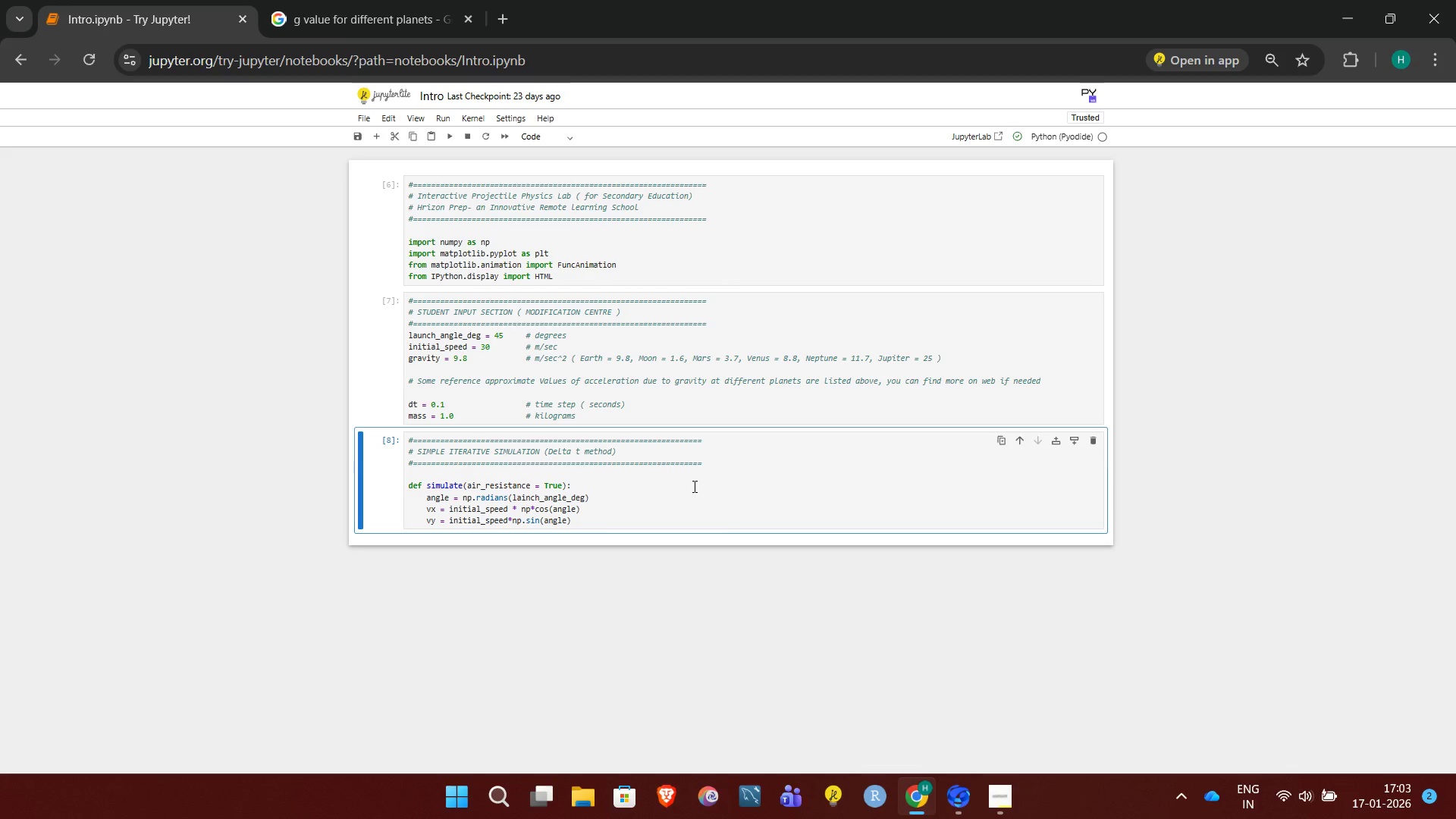 
wait(5.69)
 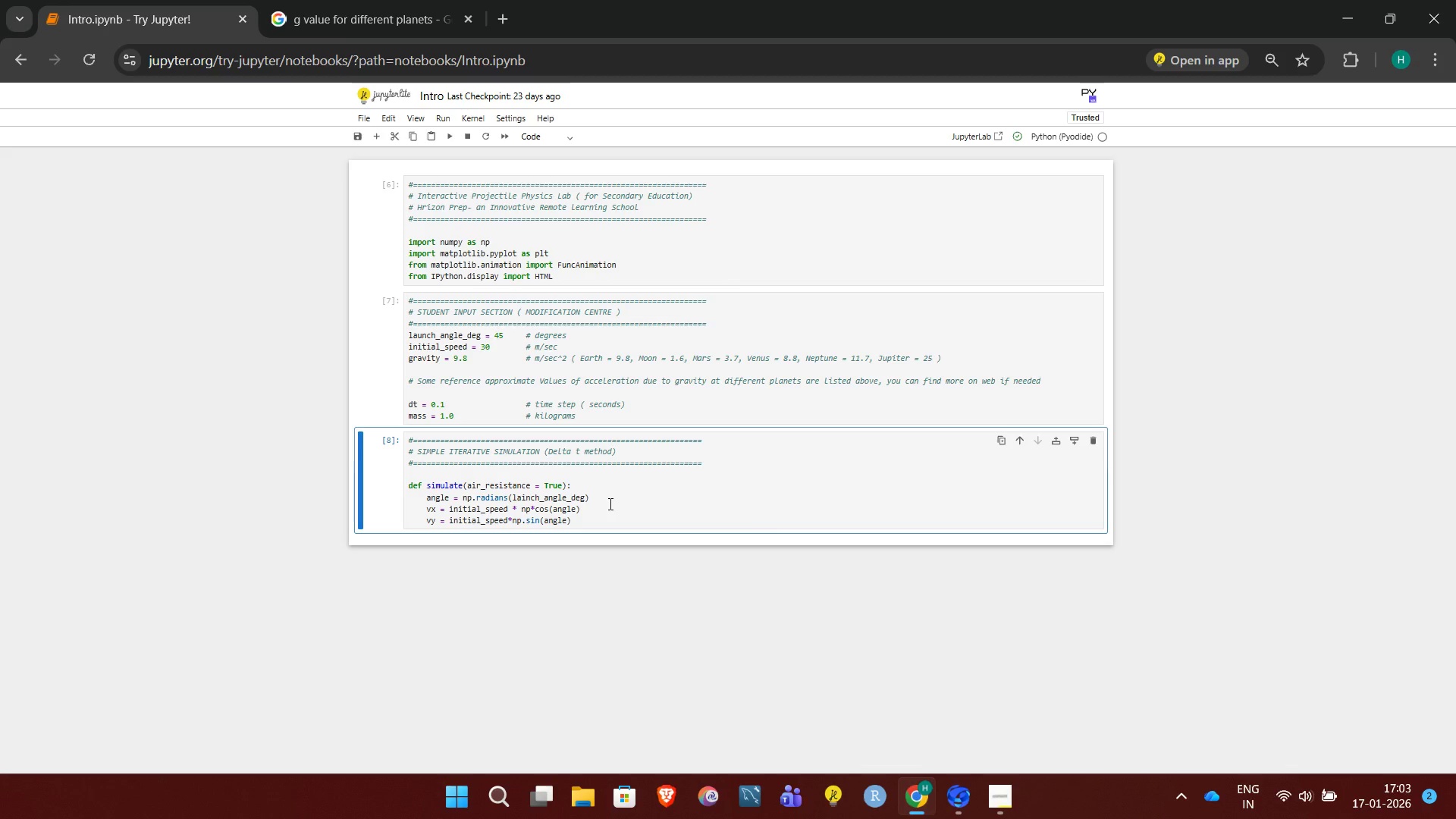 
left_click([735, 492])
 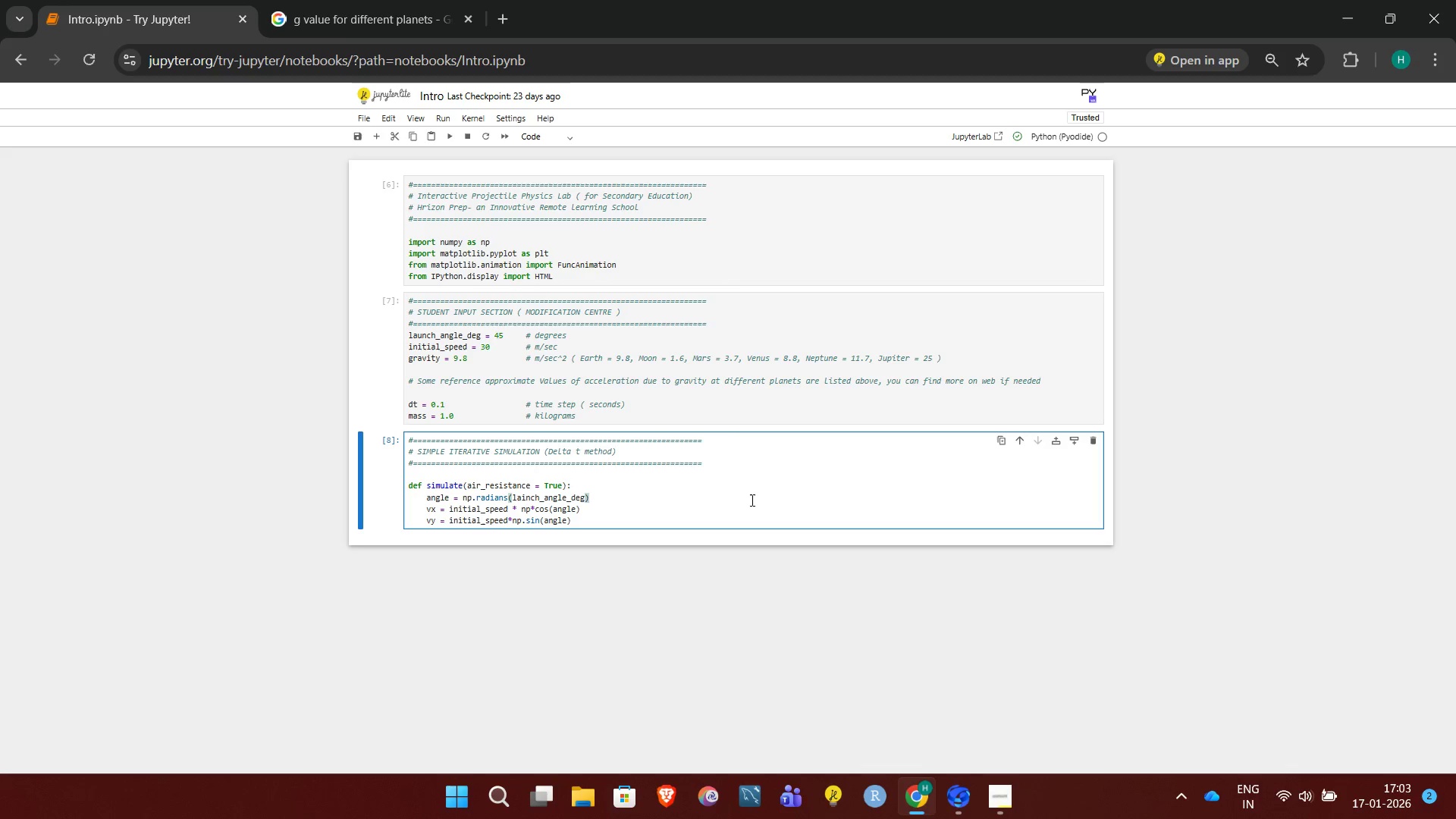 
left_click([755, 501])
 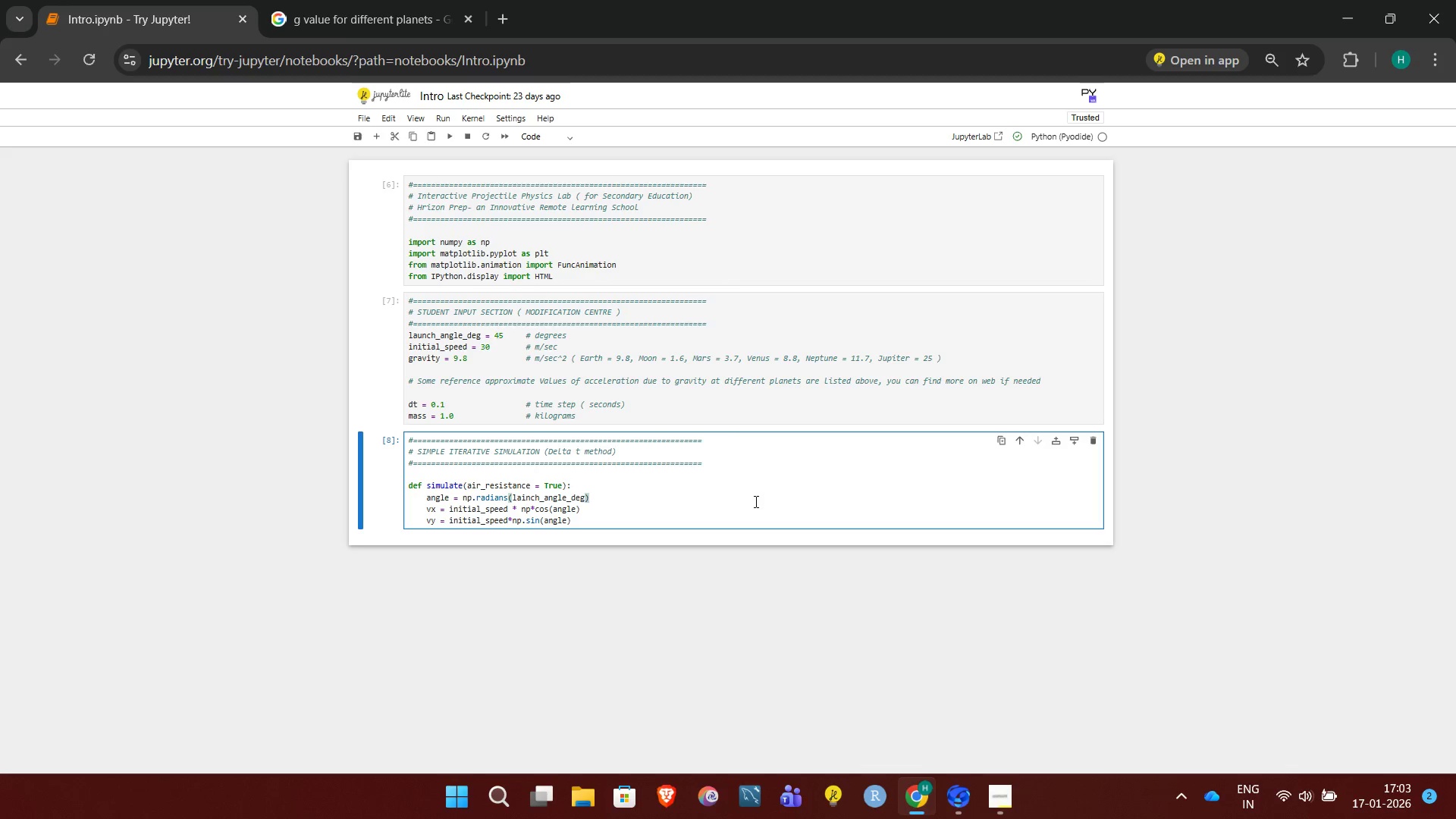 
key(Control+Enter)
 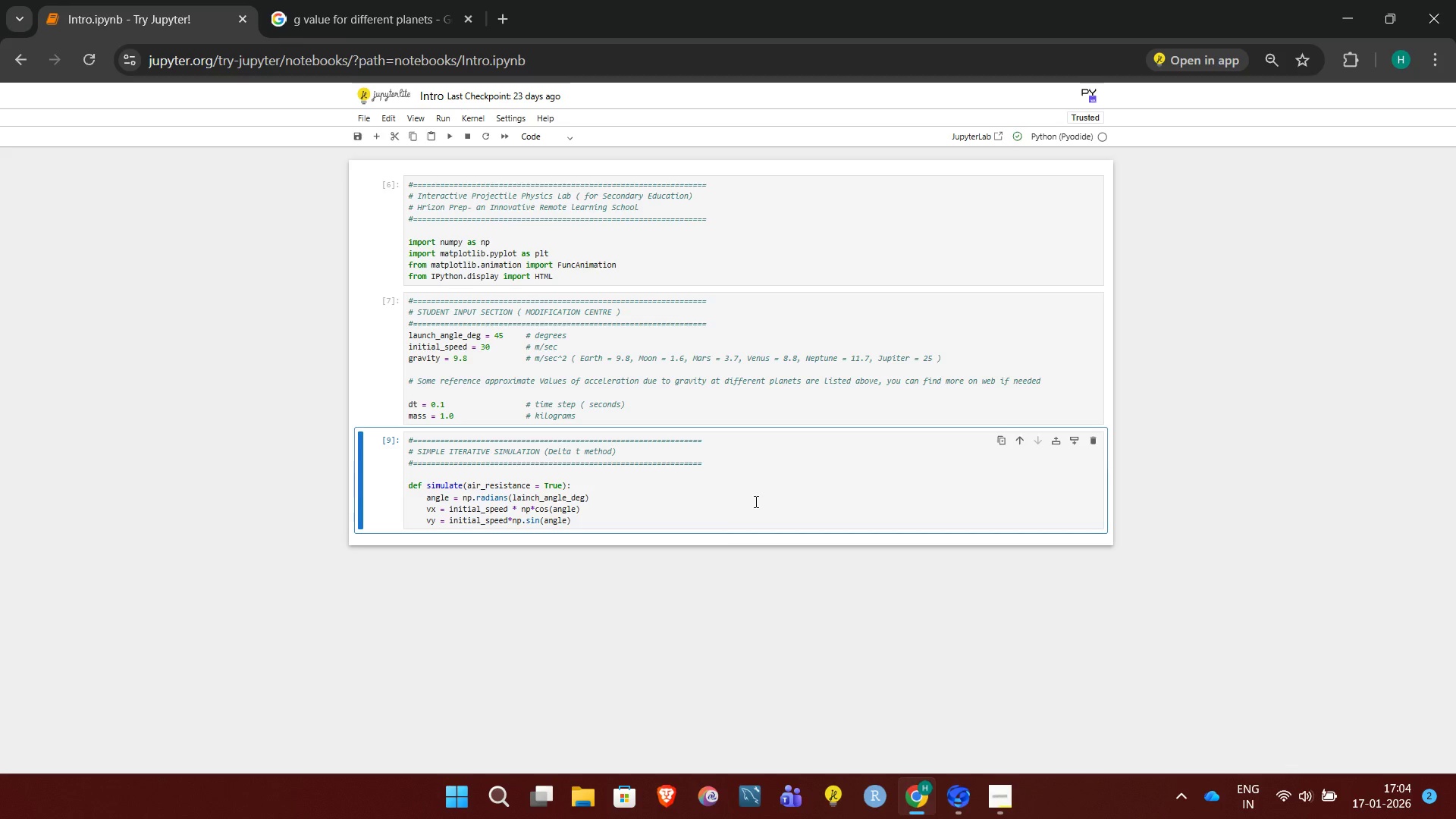 
wait(24.23)
 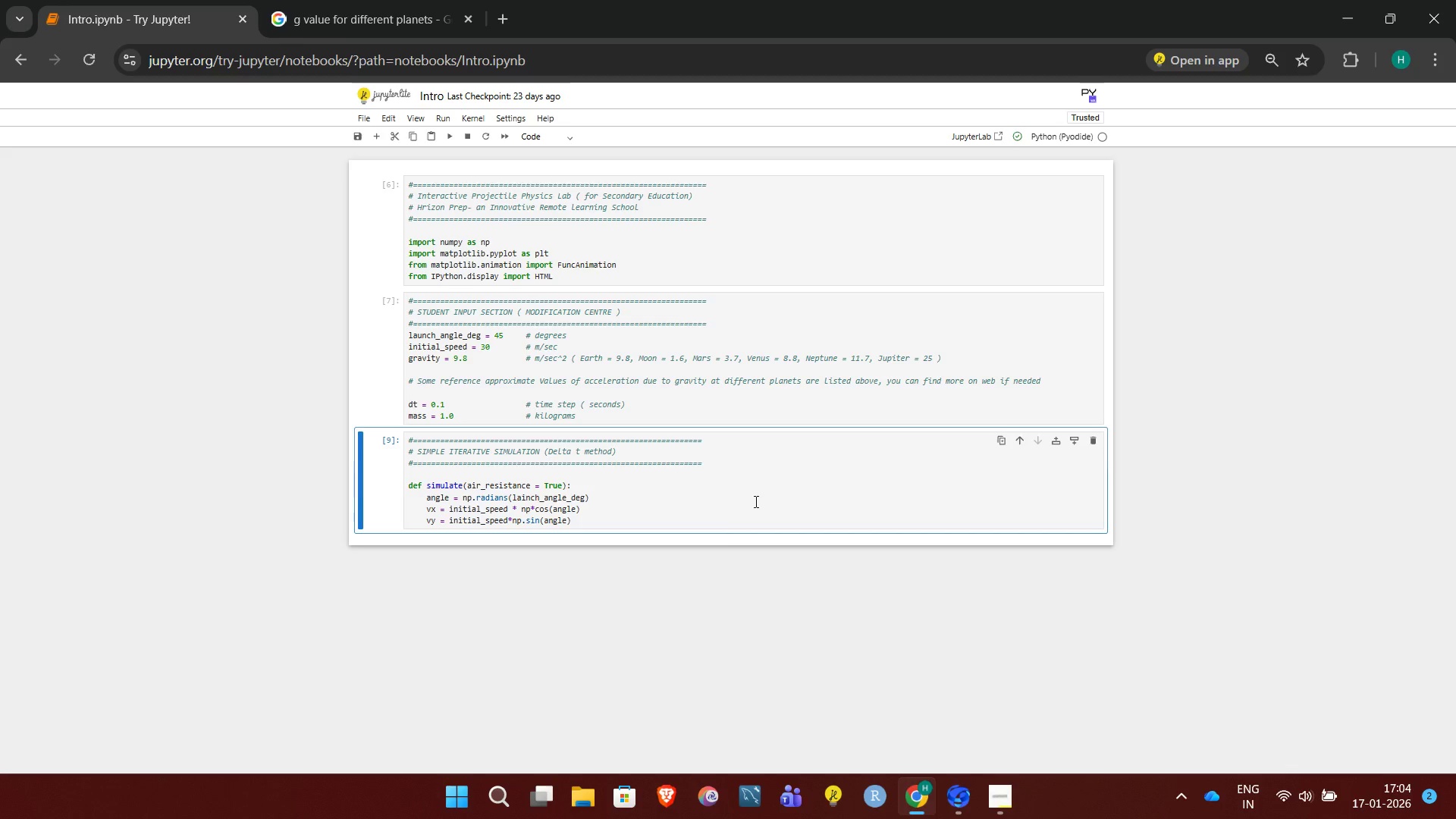 
left_click([659, 507])
 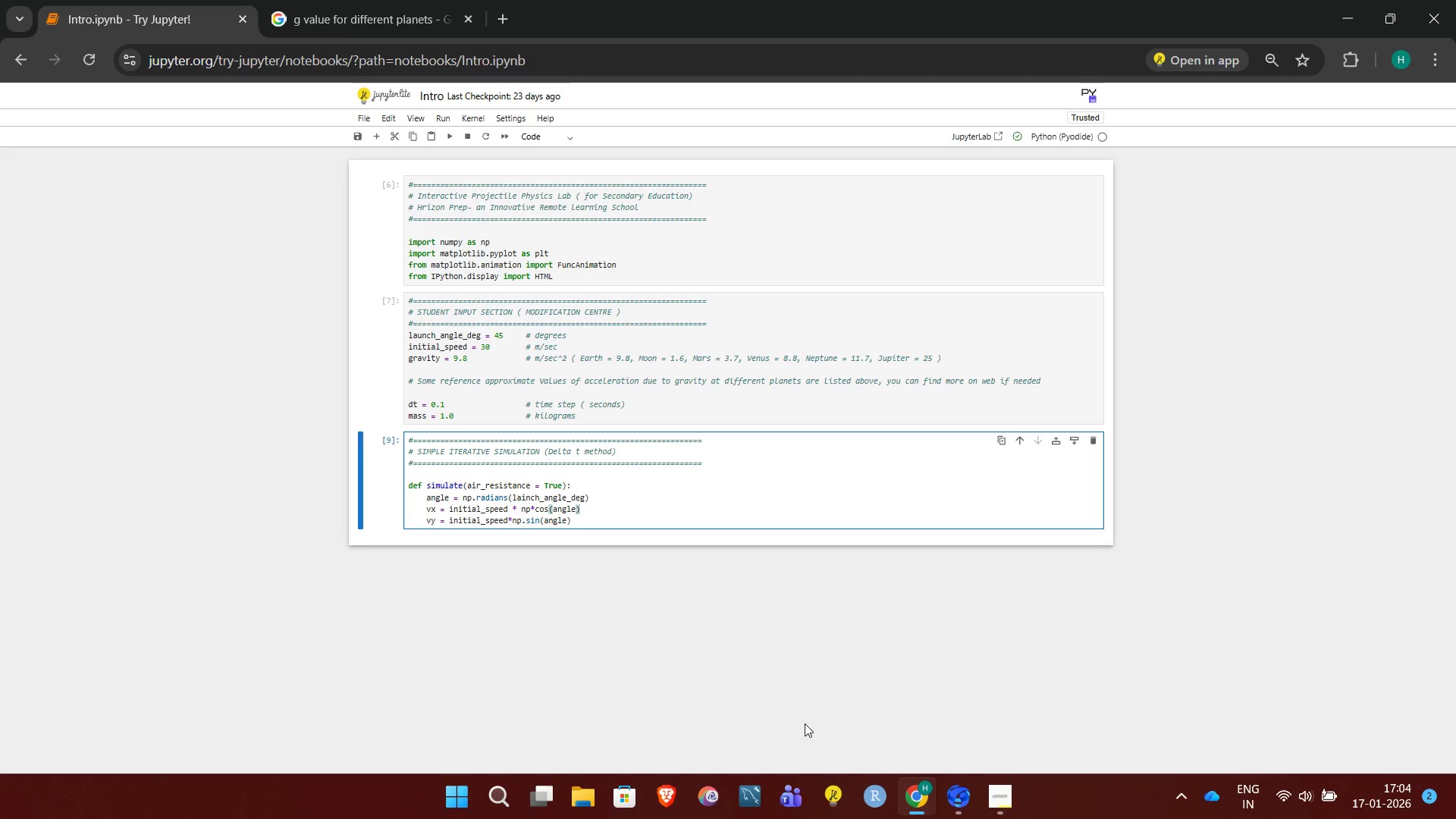 
left_click([1009, 786])